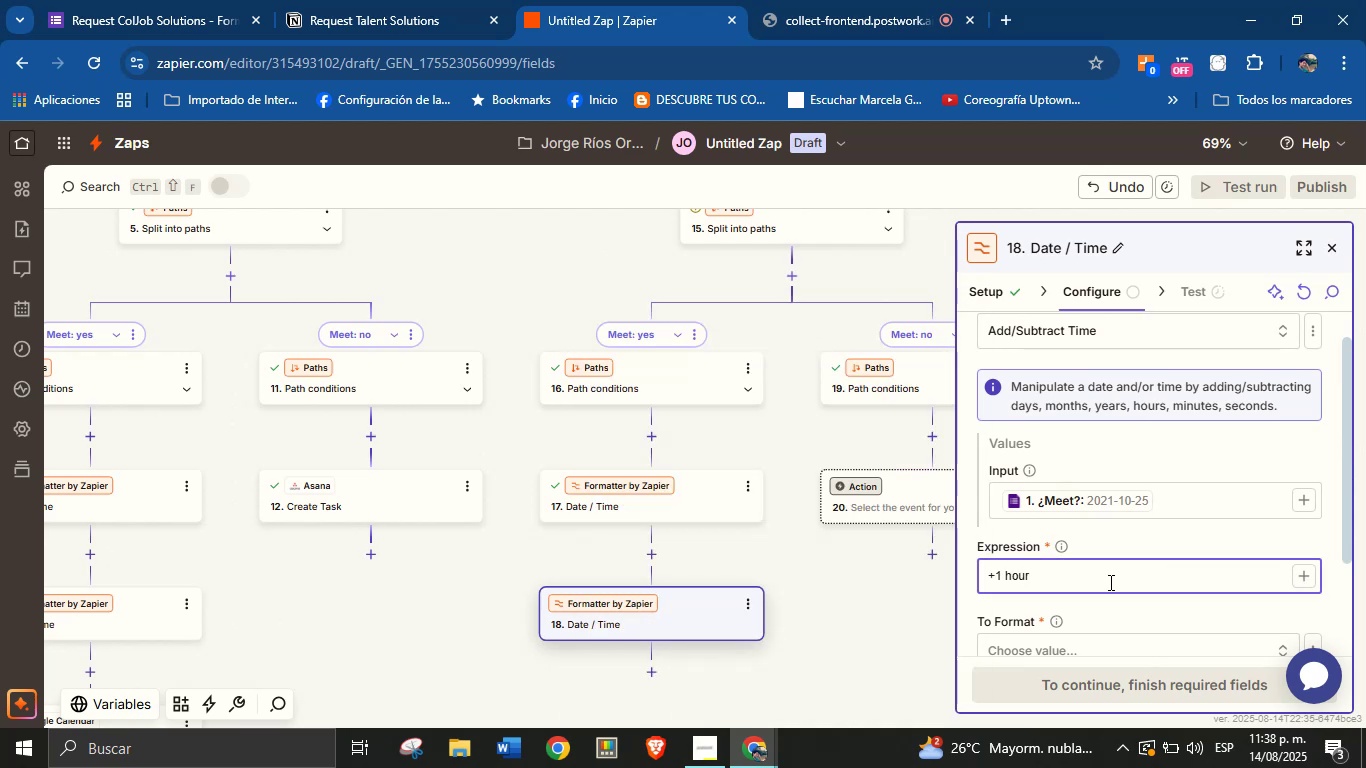 
left_click([1154, 542])
 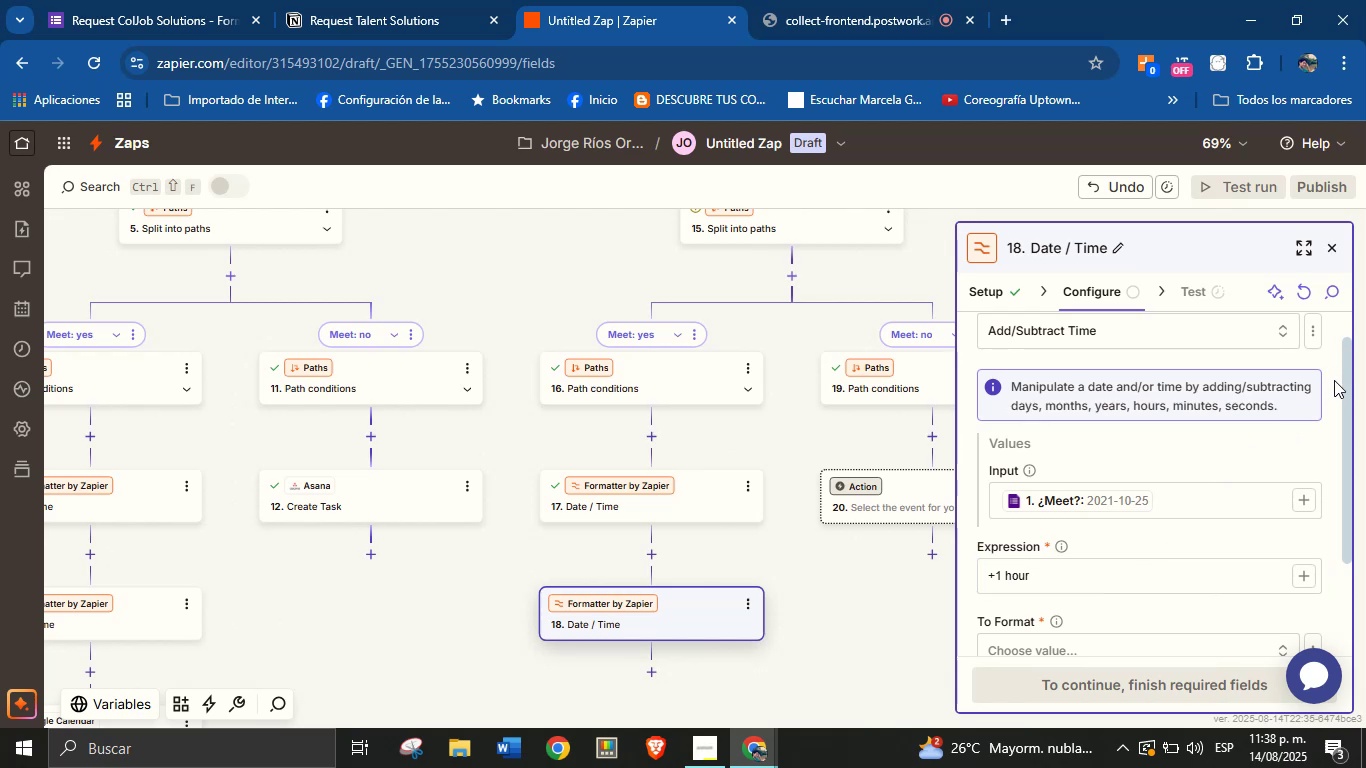 
left_click_drag(start_coordinate=[1345, 363], to_coordinate=[1338, 497])
 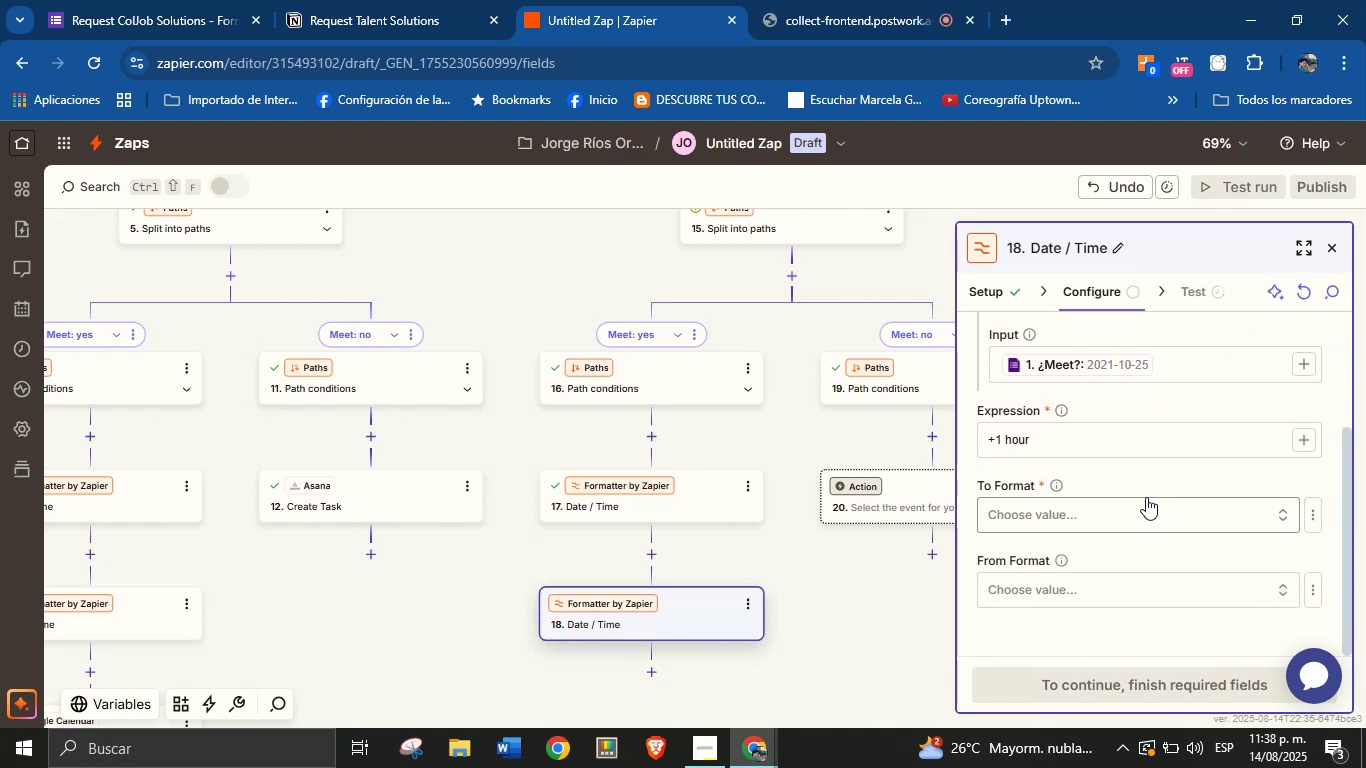 
left_click([1133, 517])
 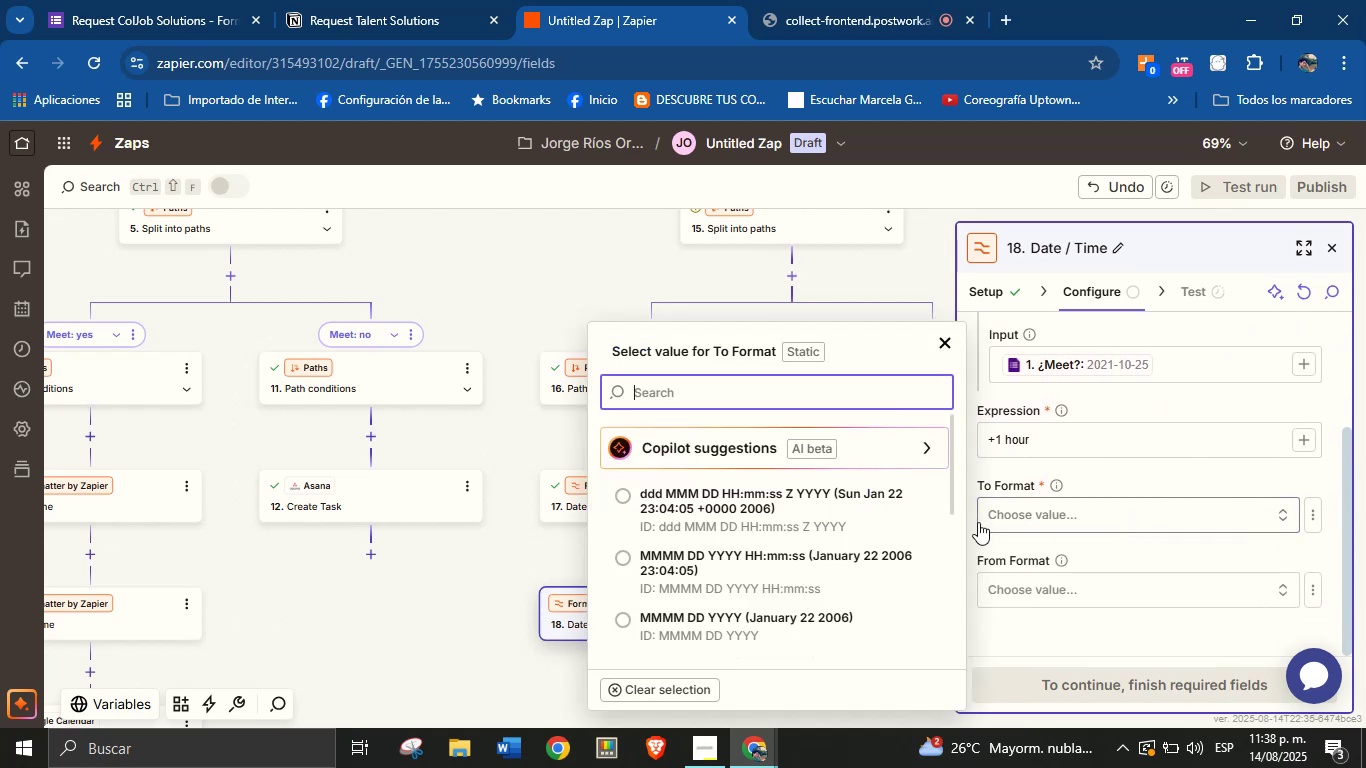 
scroll: coordinate [833, 559], scroll_direction: down, amount: 2.0
 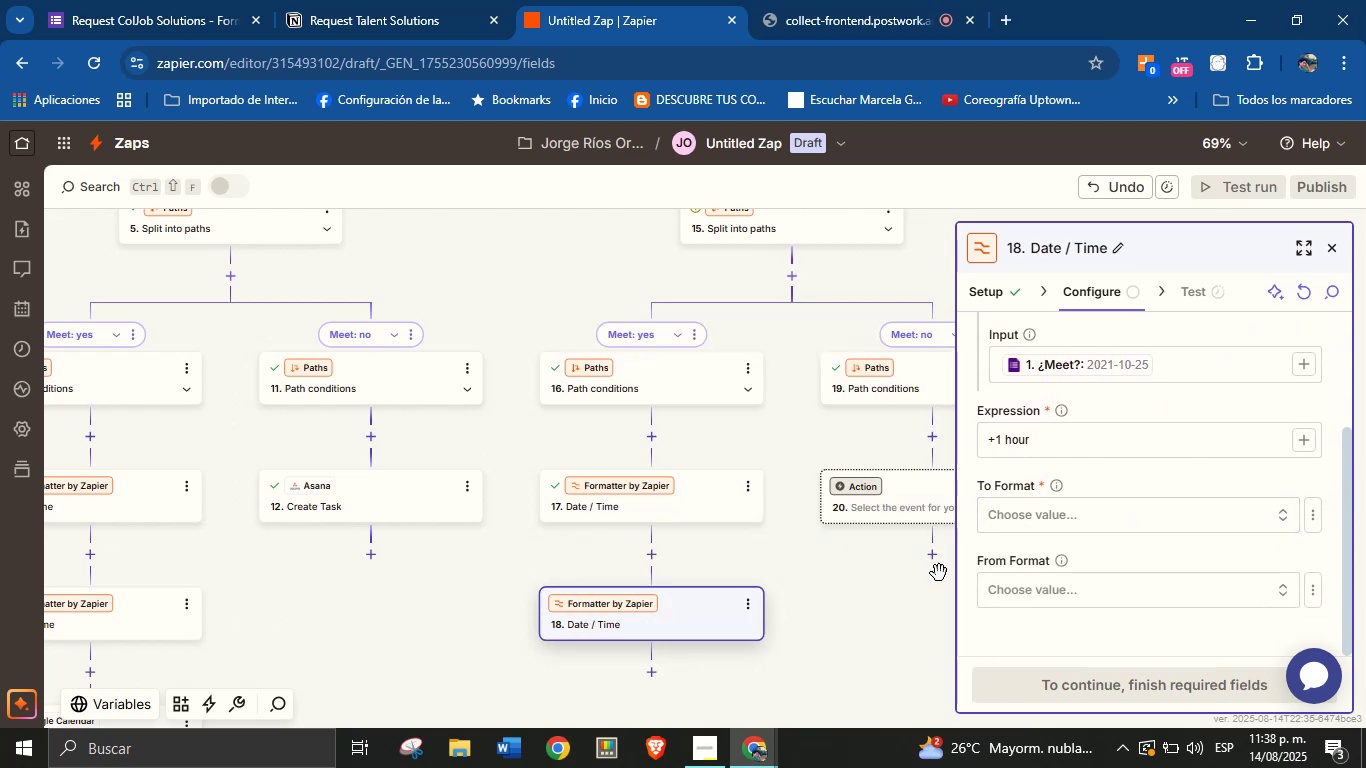 
left_click([1087, 632])
 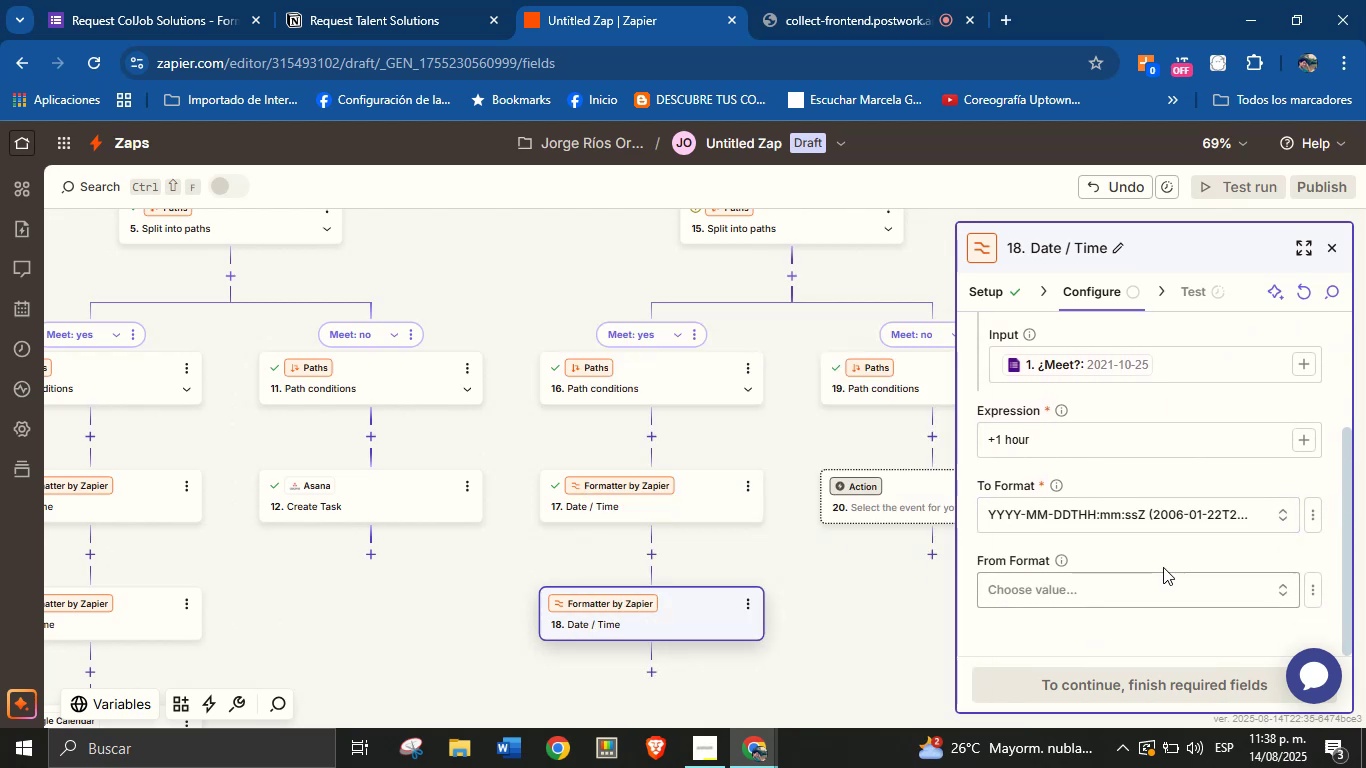 
scroll: coordinate [1168, 554], scroll_direction: down, amount: 1.0
 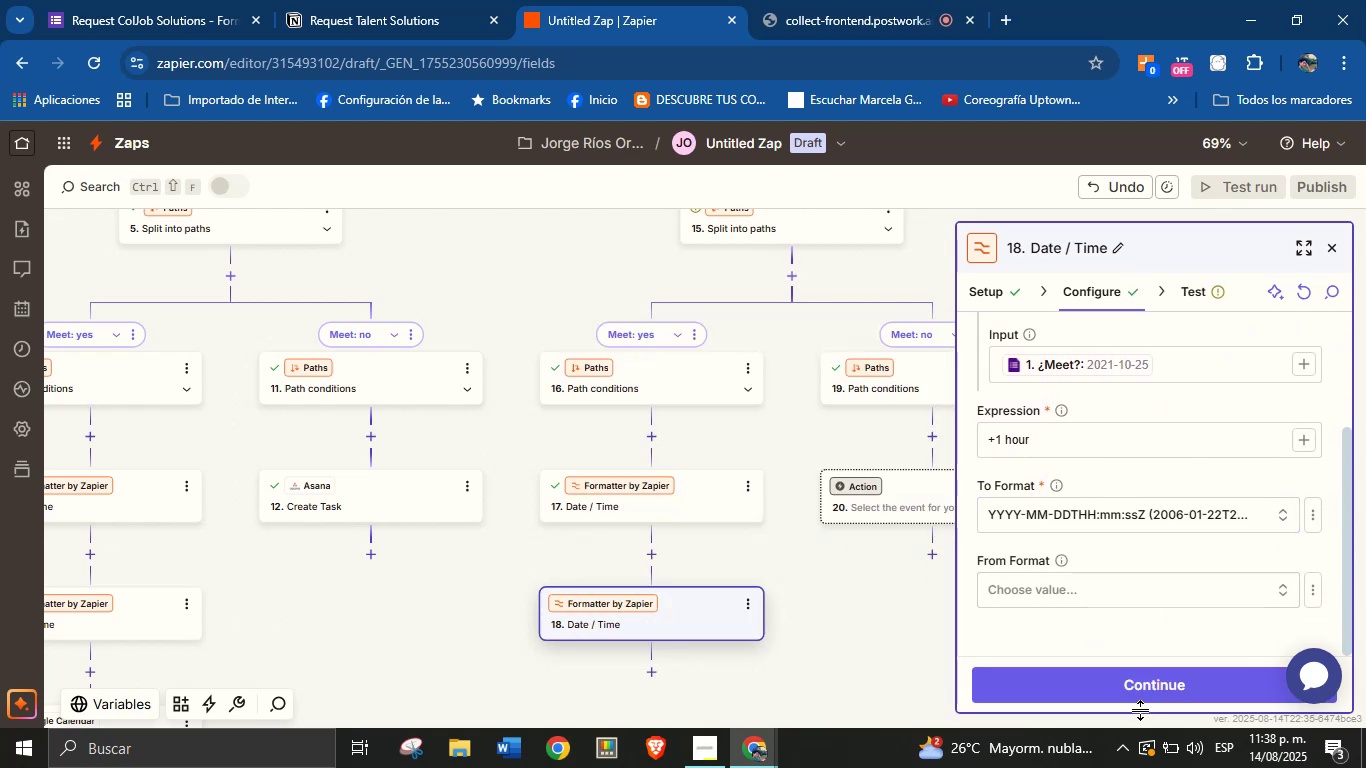 
left_click([1148, 695])
 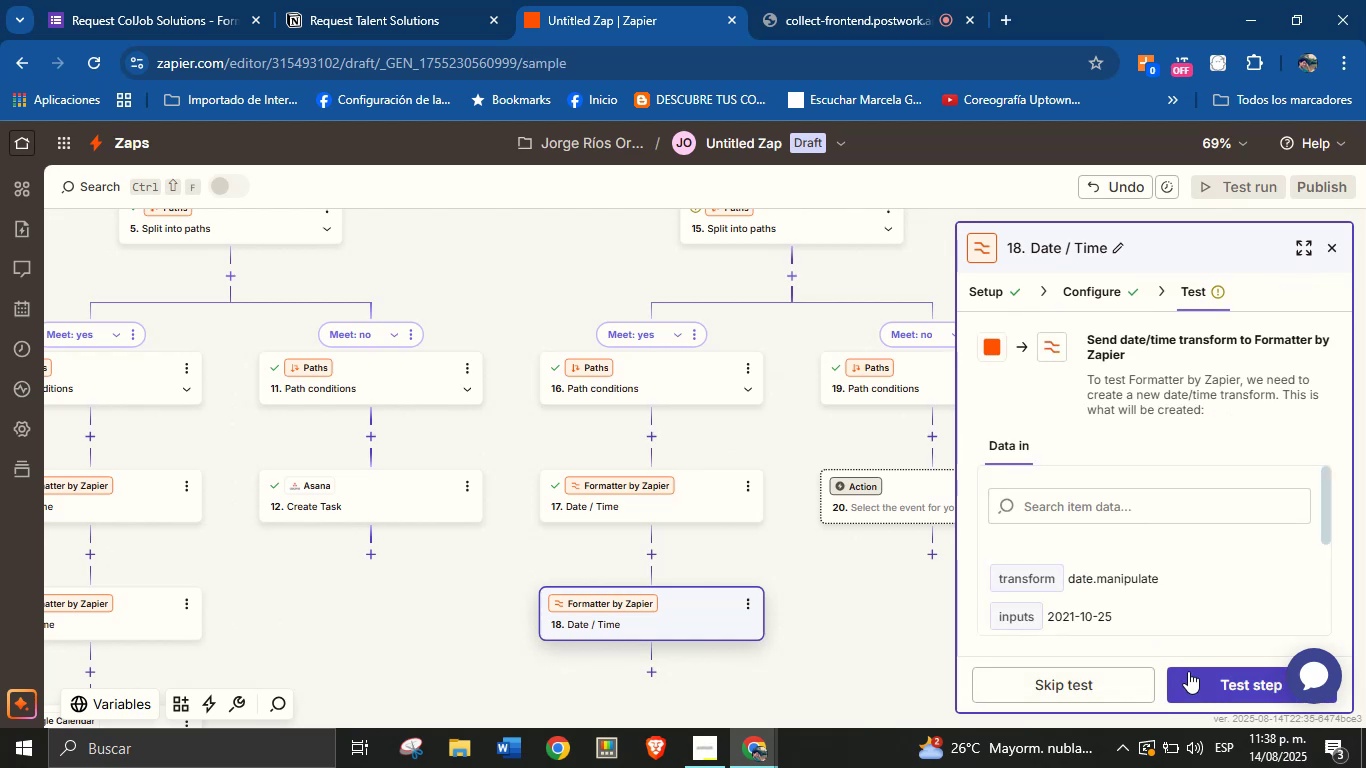 
left_click([1205, 680])
 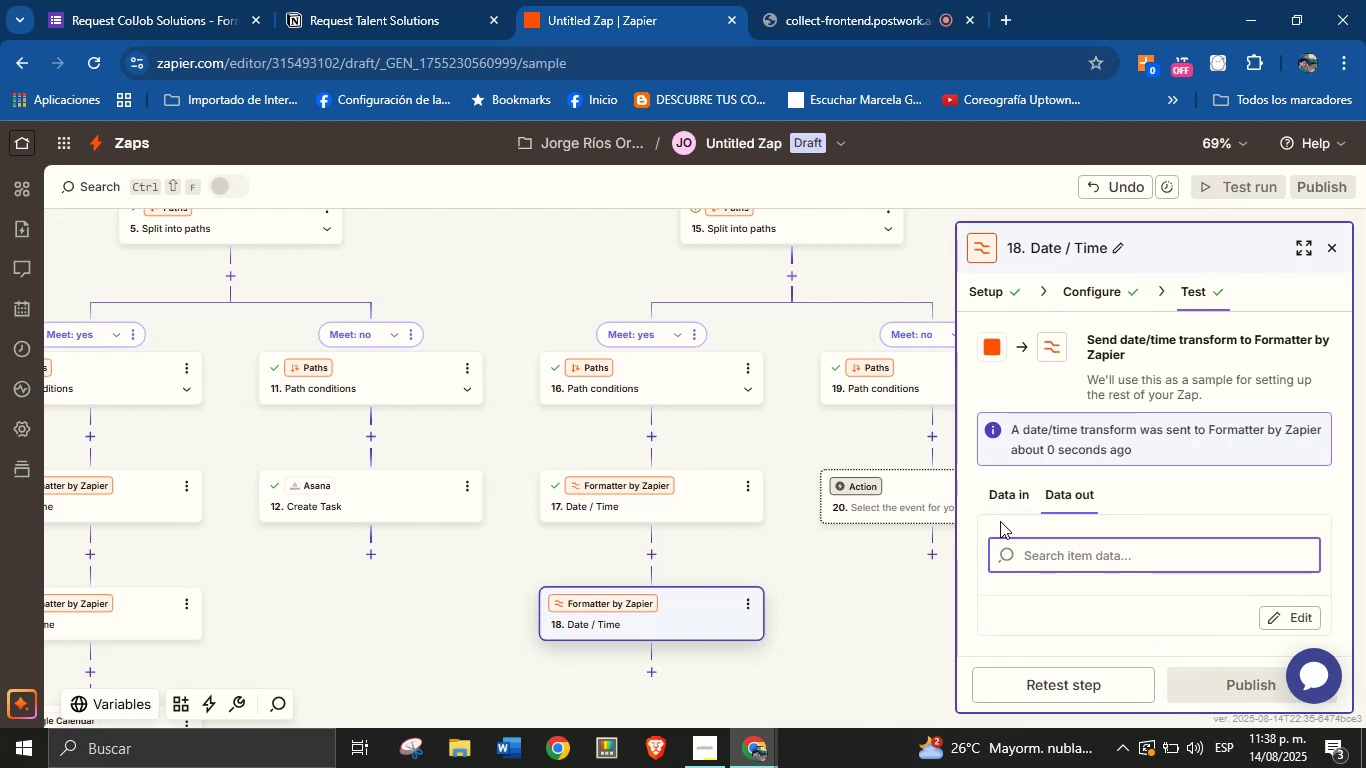 
left_click_drag(start_coordinate=[856, 634], to_coordinate=[857, 523])
 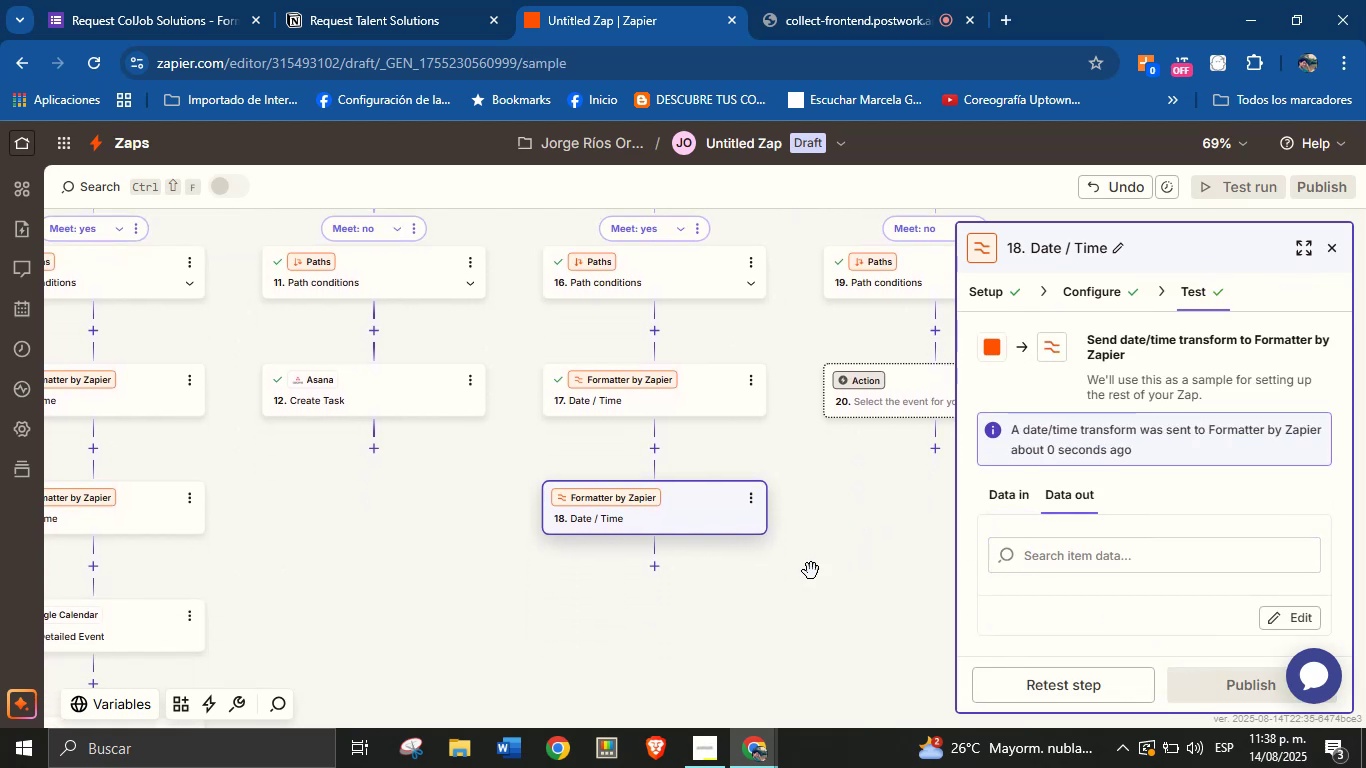 
left_click_drag(start_coordinate=[729, 597], to_coordinate=[820, 512])
 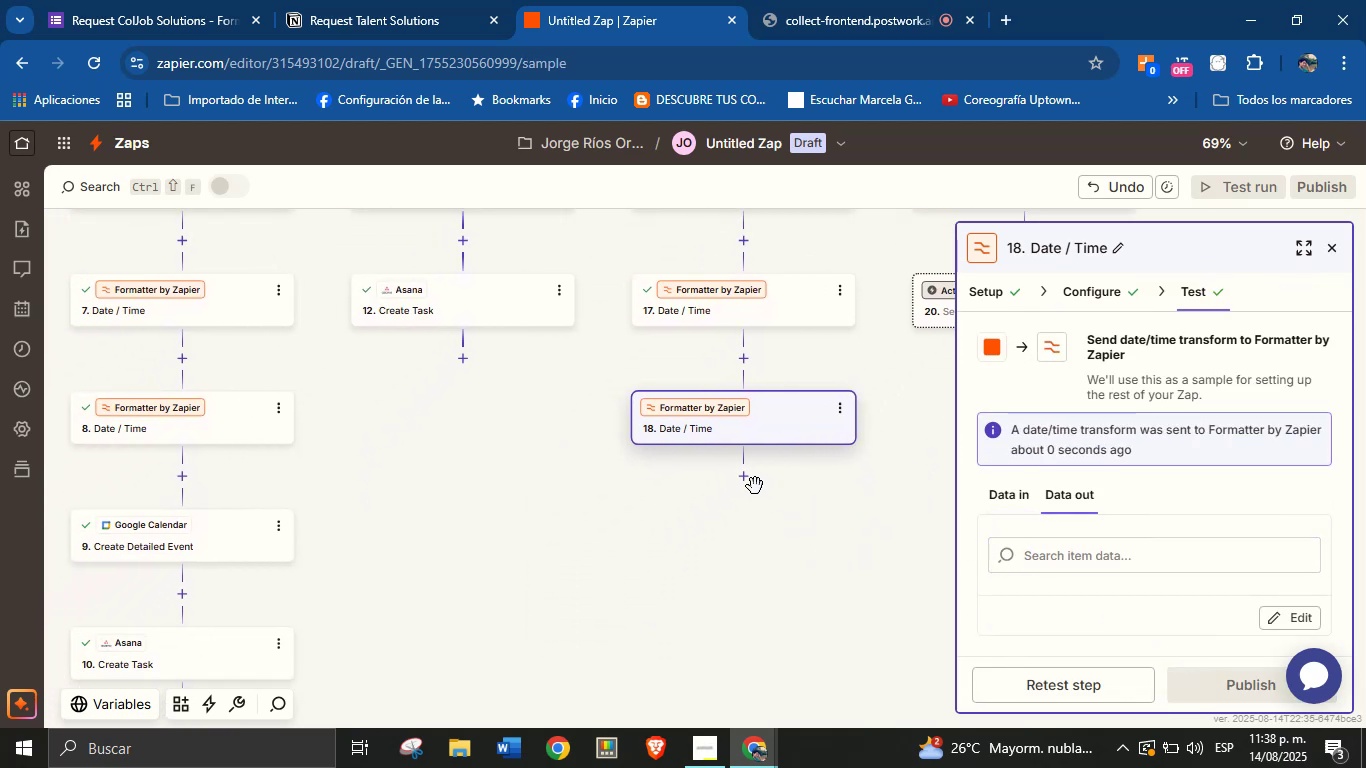 
left_click([739, 481])
 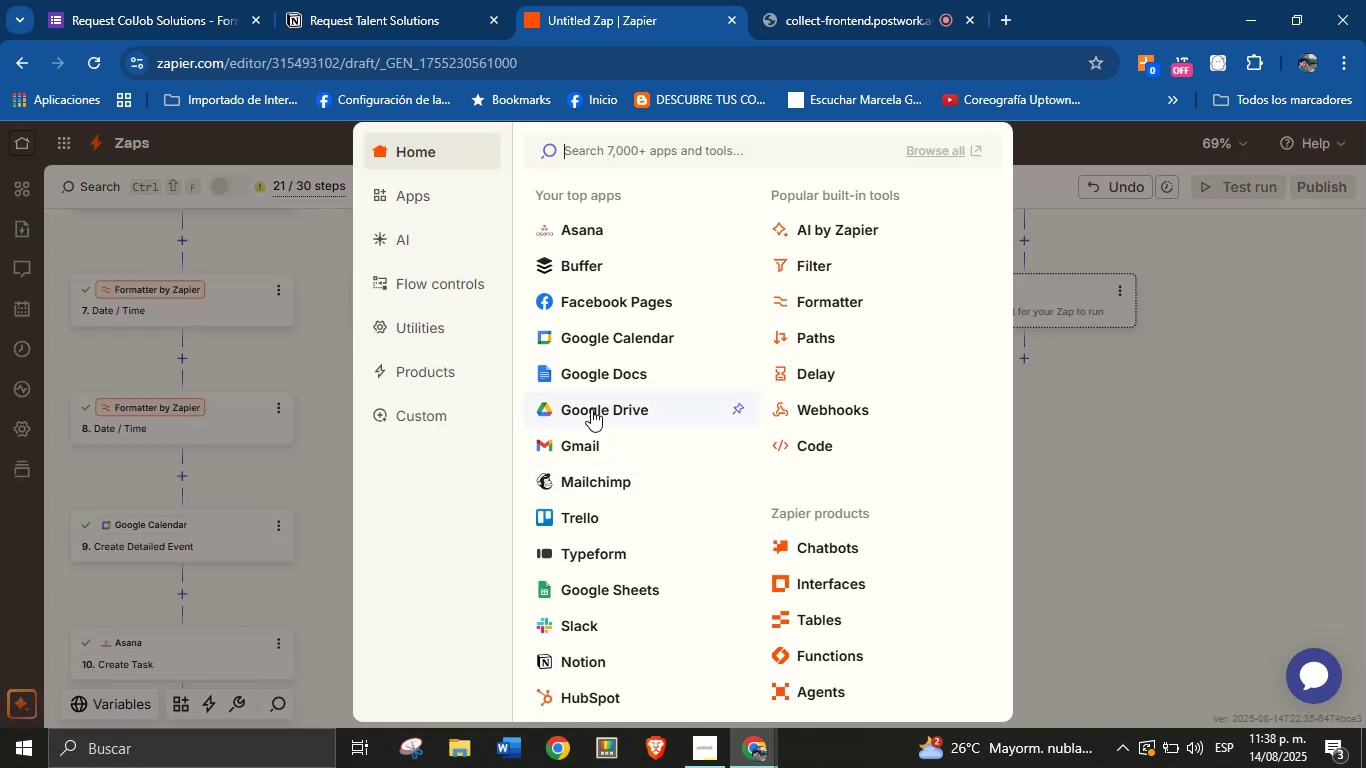 
left_click([606, 343])
 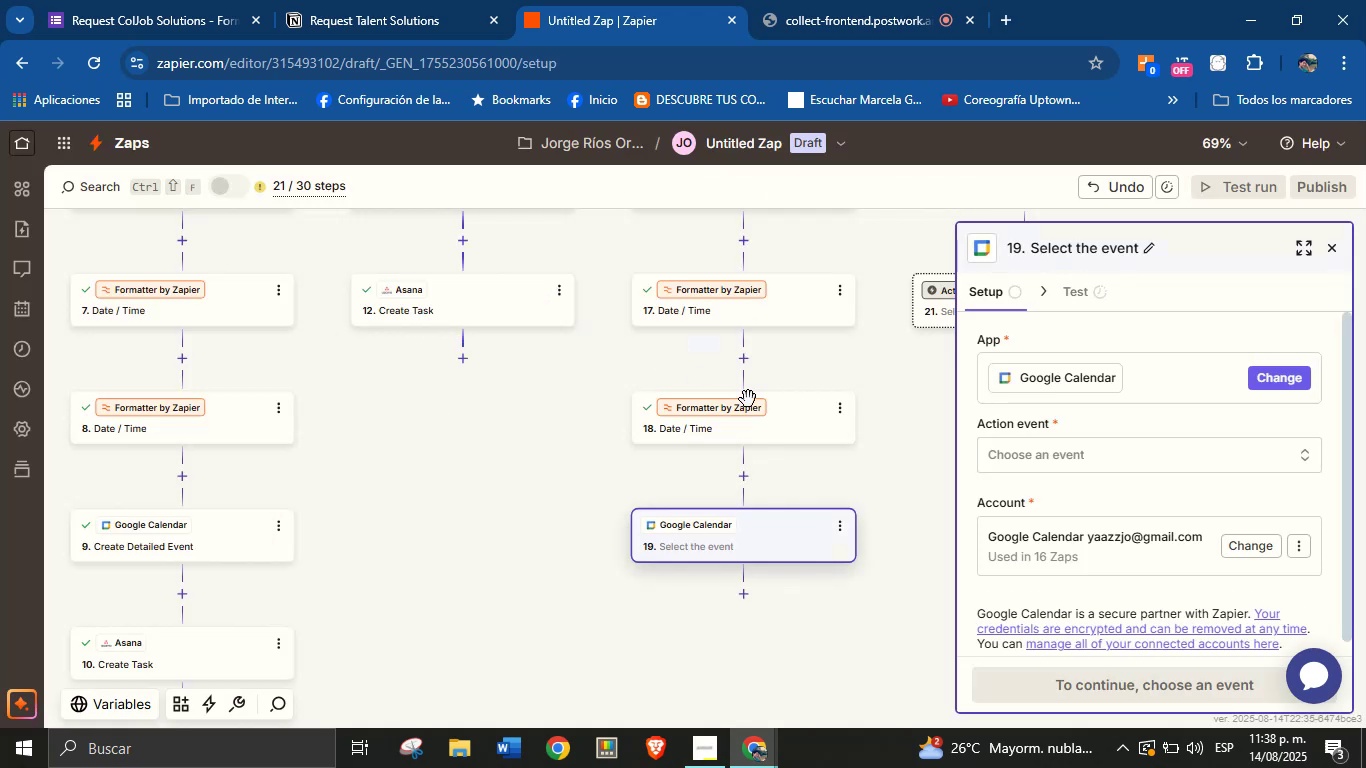 
left_click([1139, 446])
 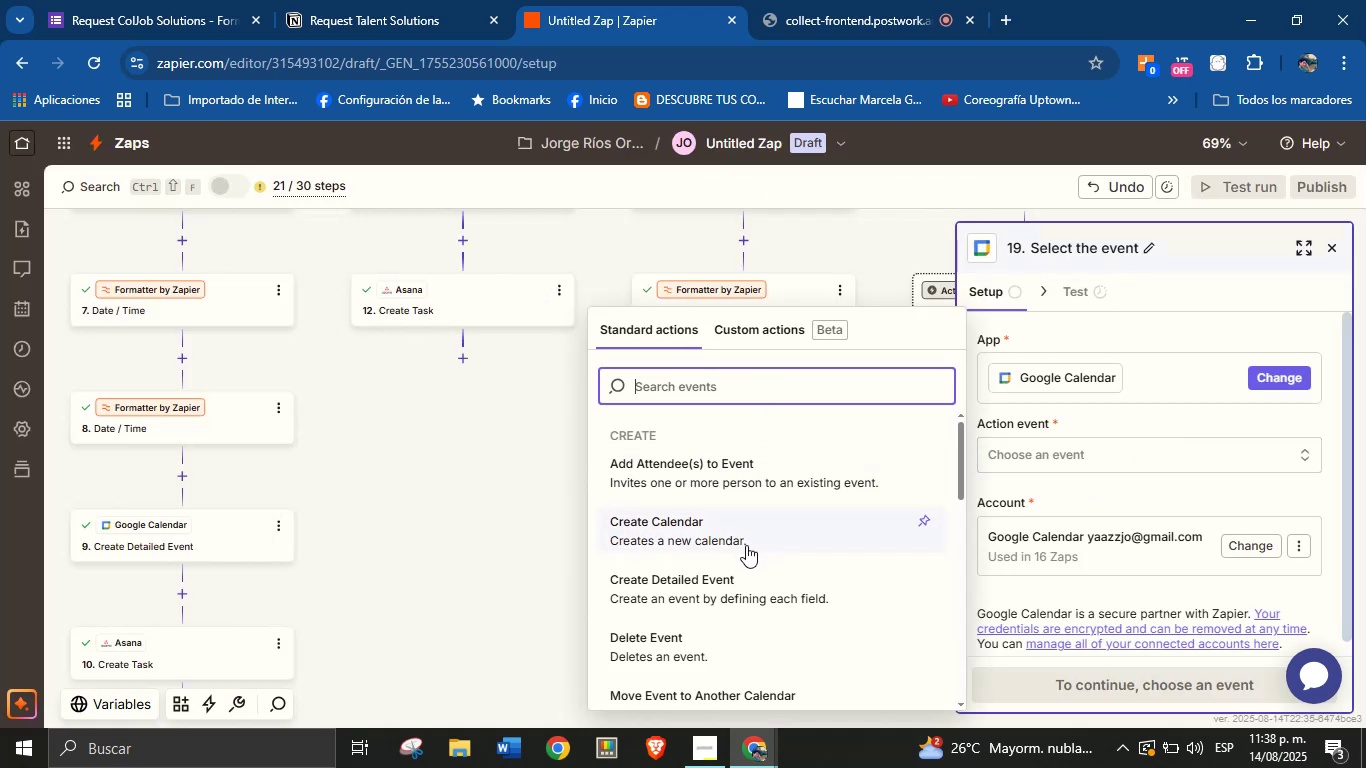 
left_click([752, 586])
 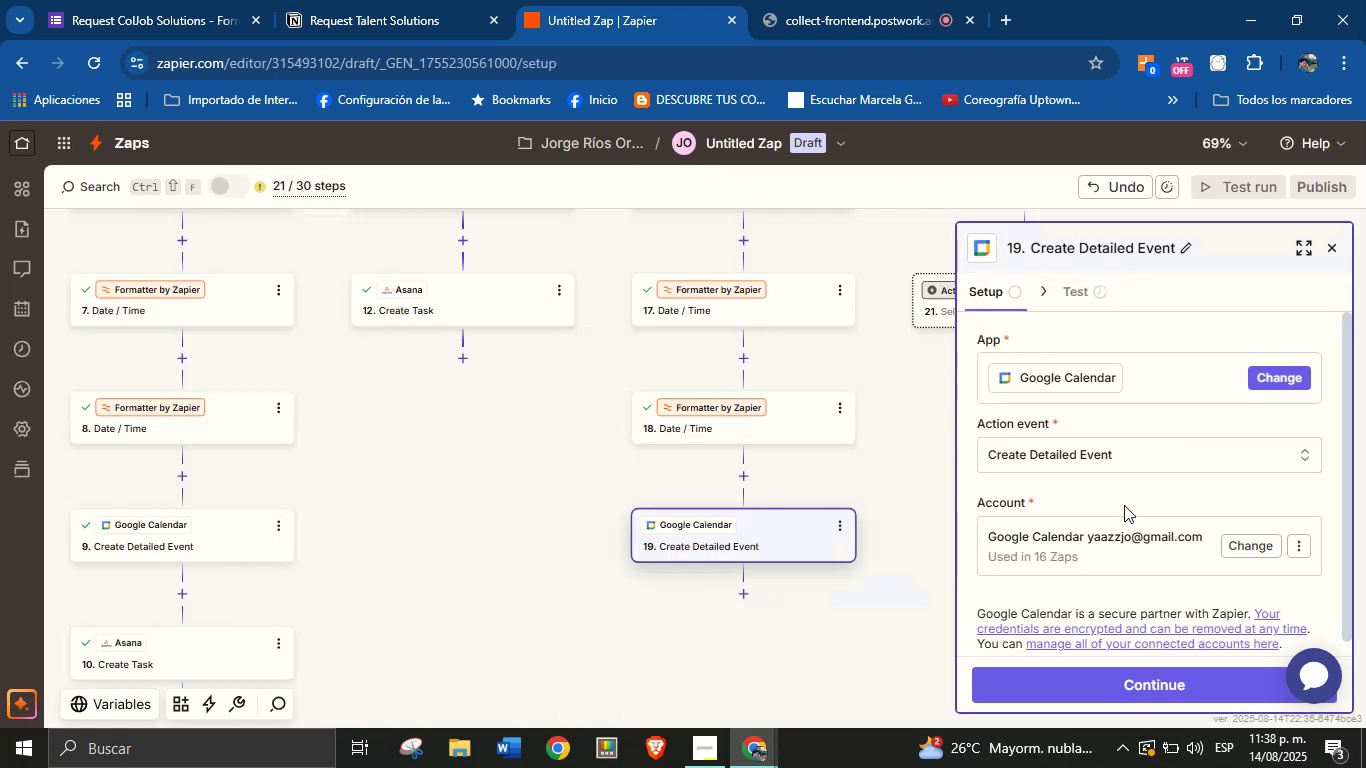 
left_click([1134, 495])
 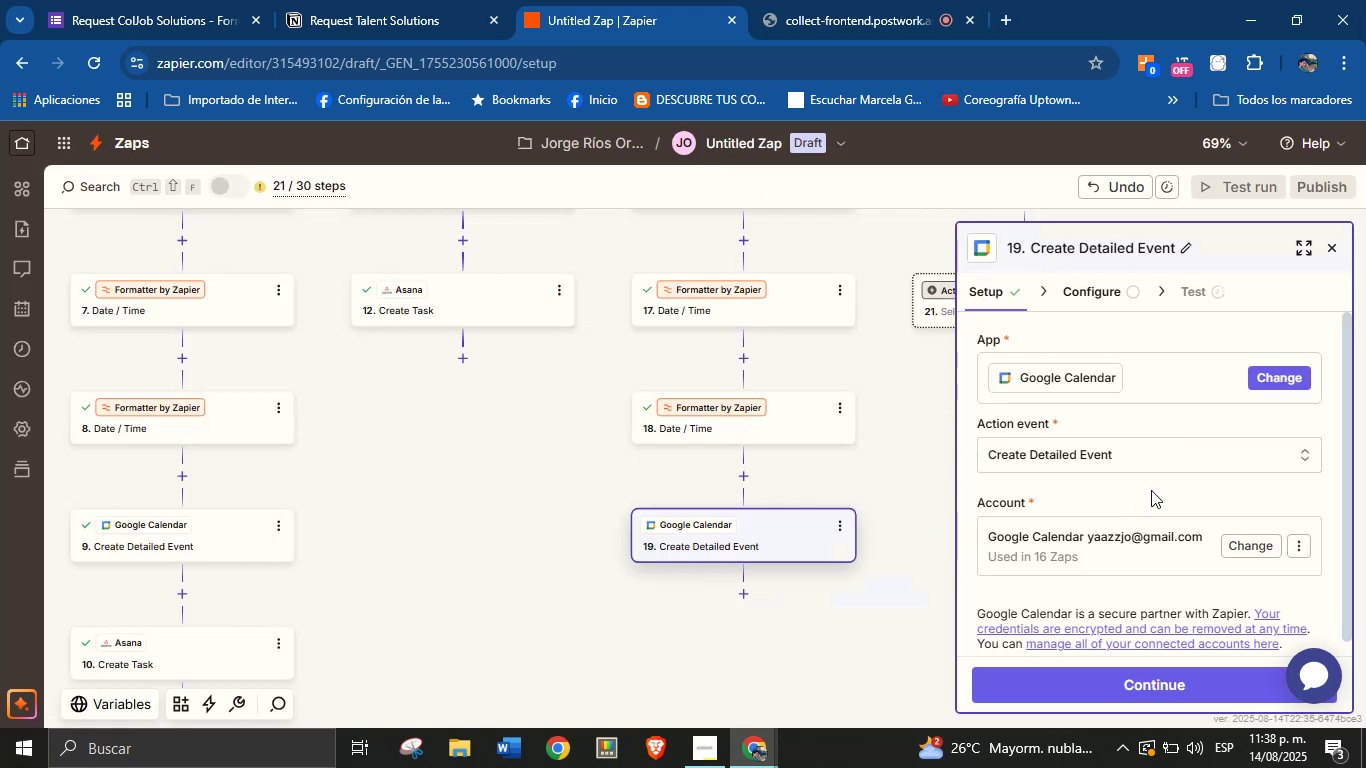 
scroll: coordinate [1158, 485], scroll_direction: down, amount: 2.0
 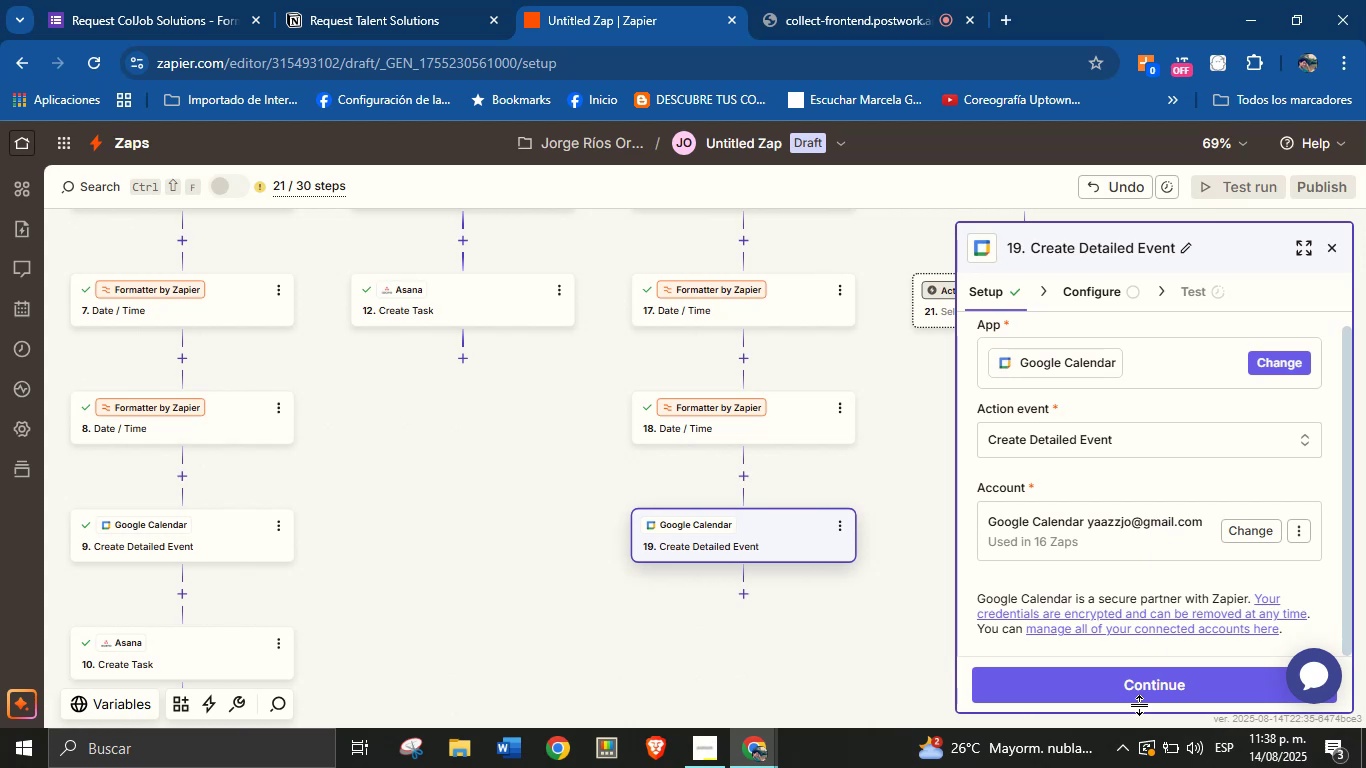 
left_click([1149, 676])
 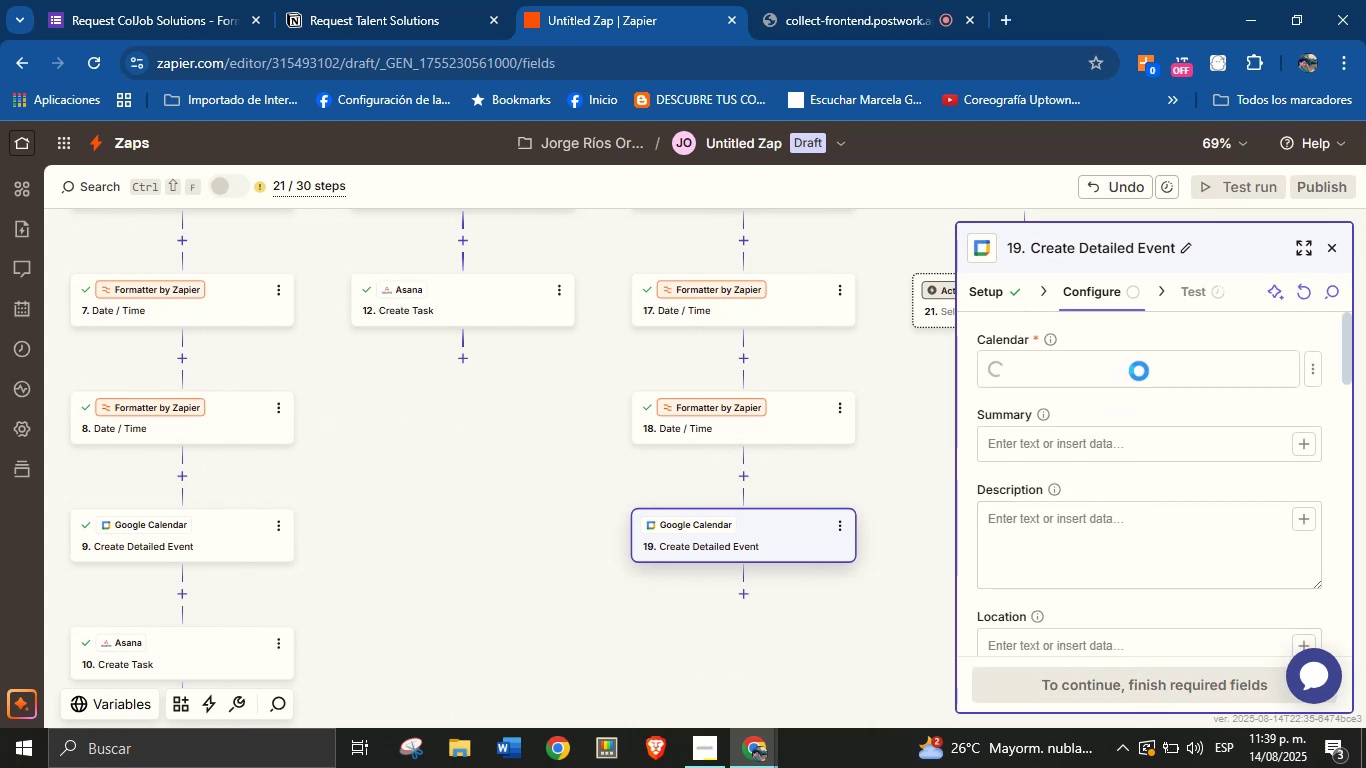 
wait(5.05)
 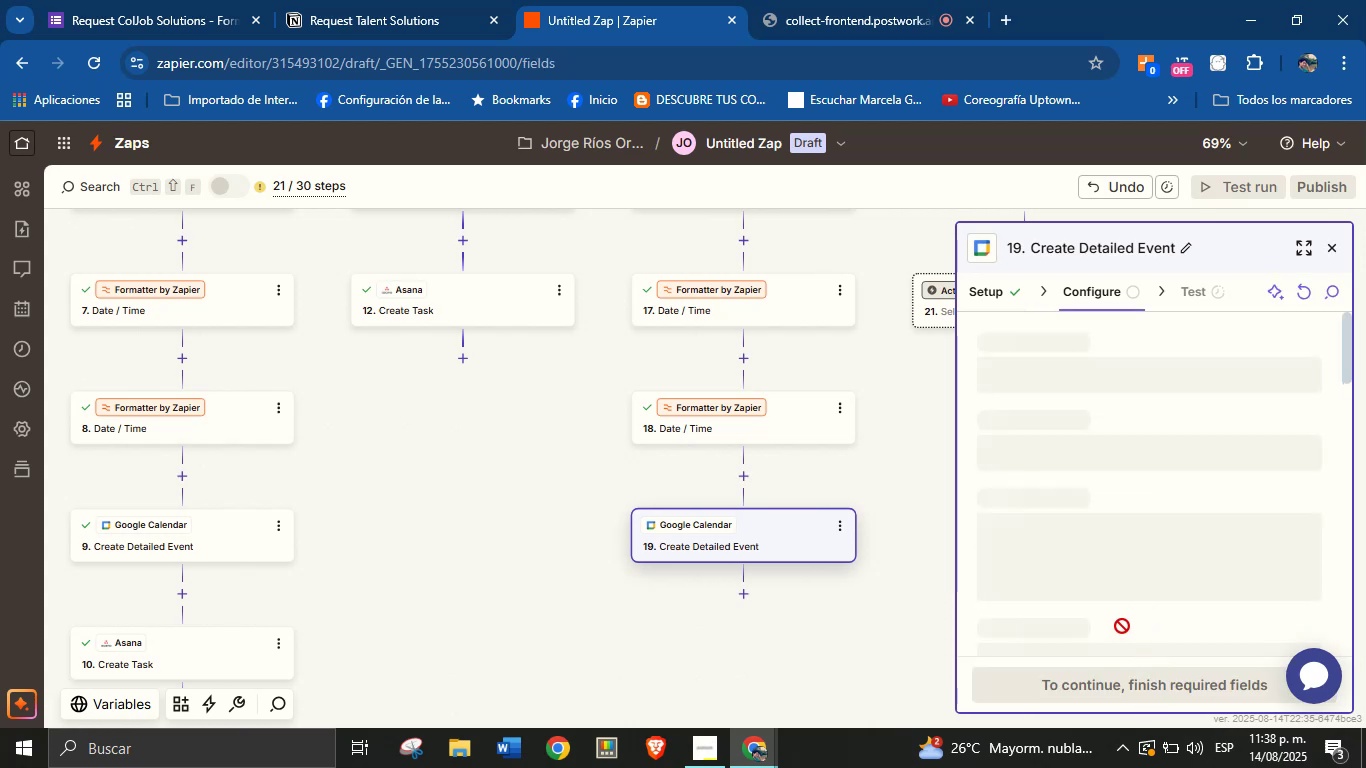 
left_click([1148, 366])
 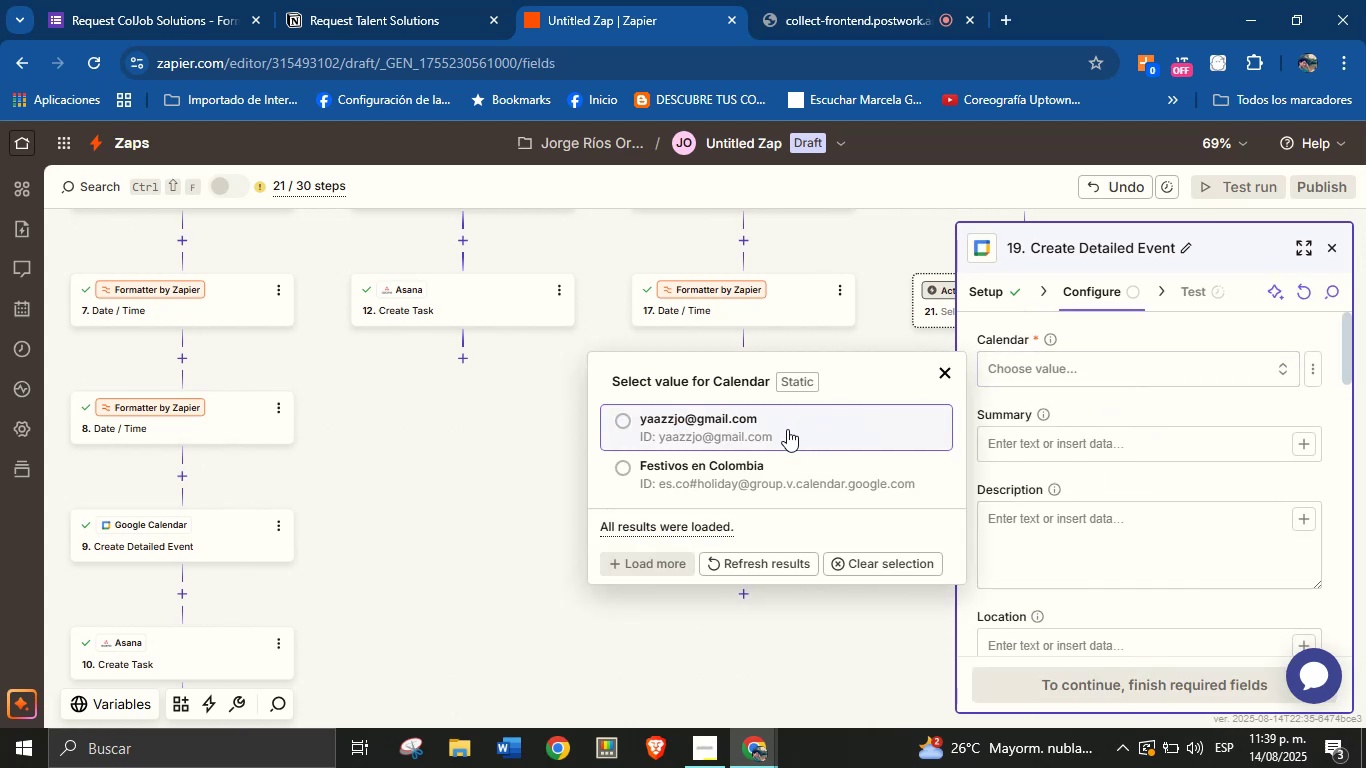 
left_click([787, 429])
 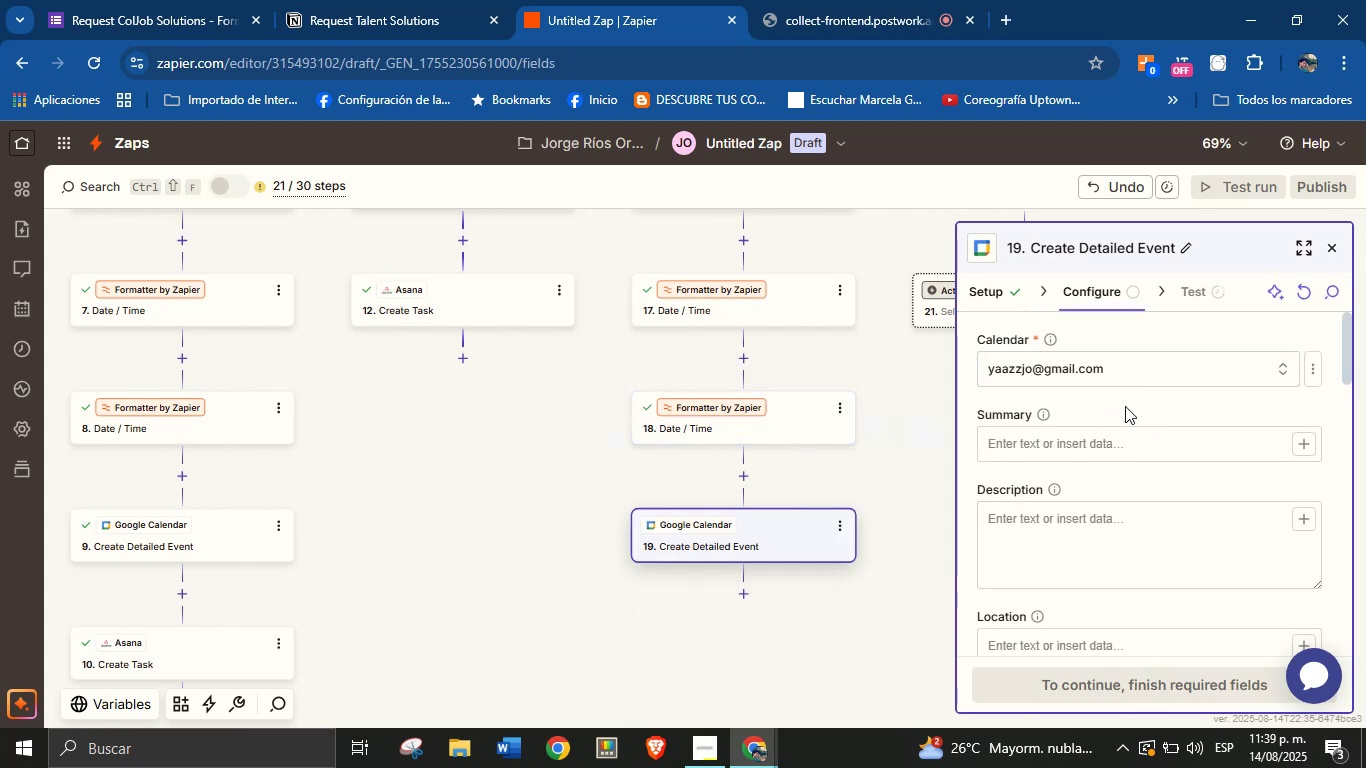 
double_click([1129, 431])
 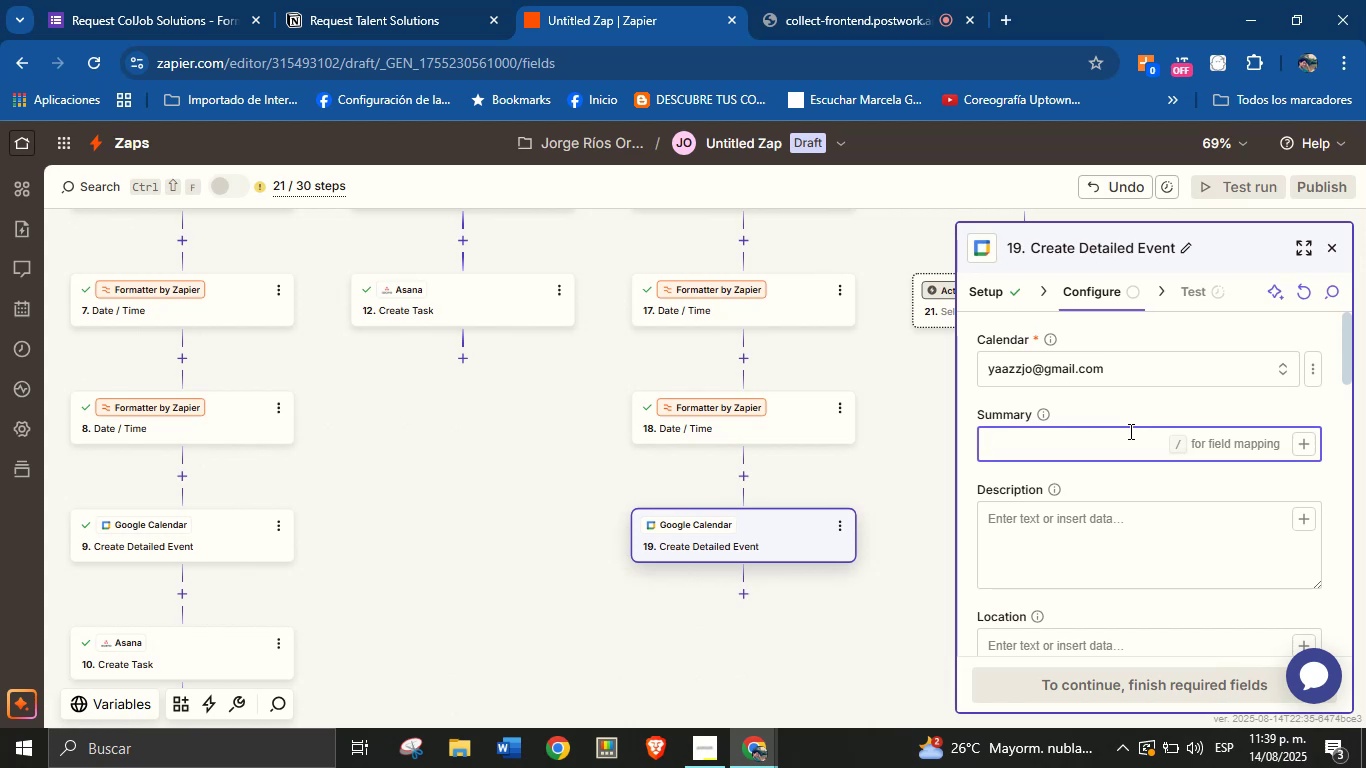 
wait(5.36)
 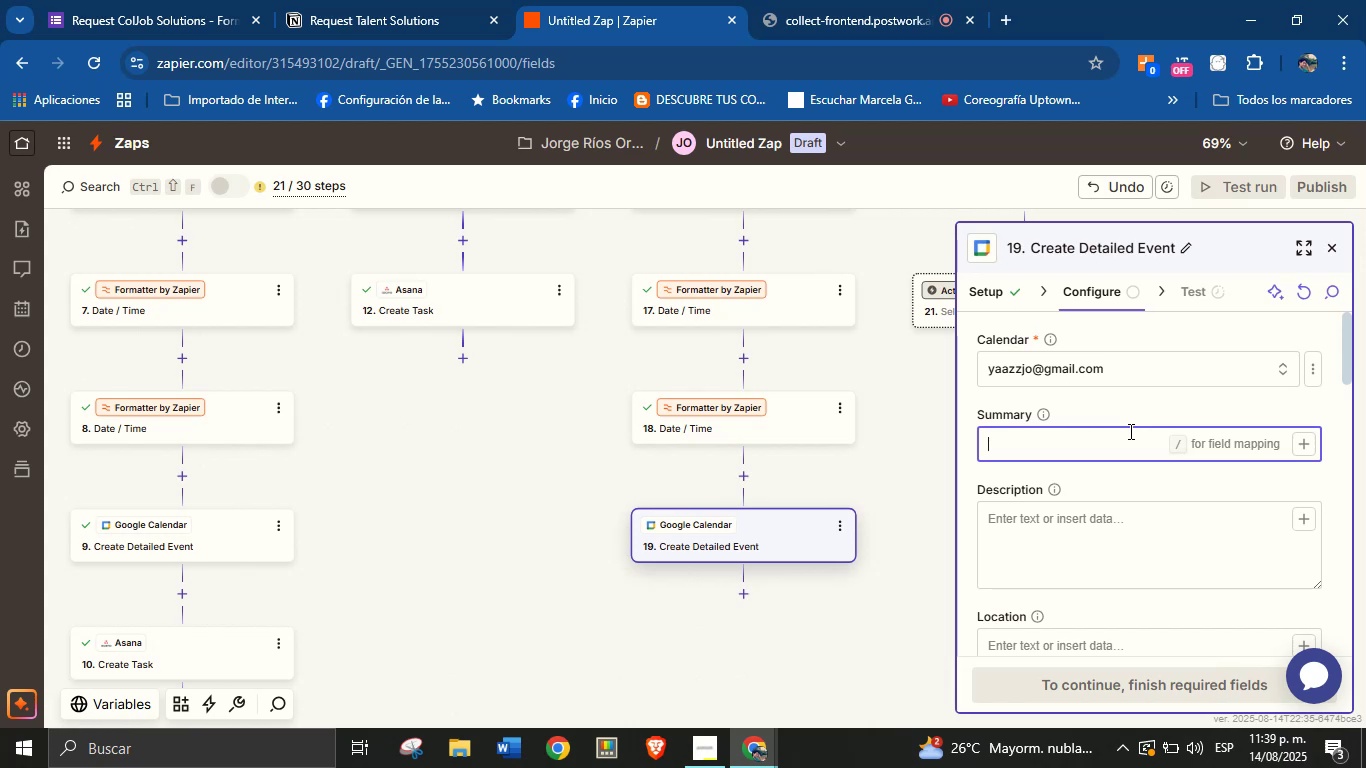 
key(CapsLock)
 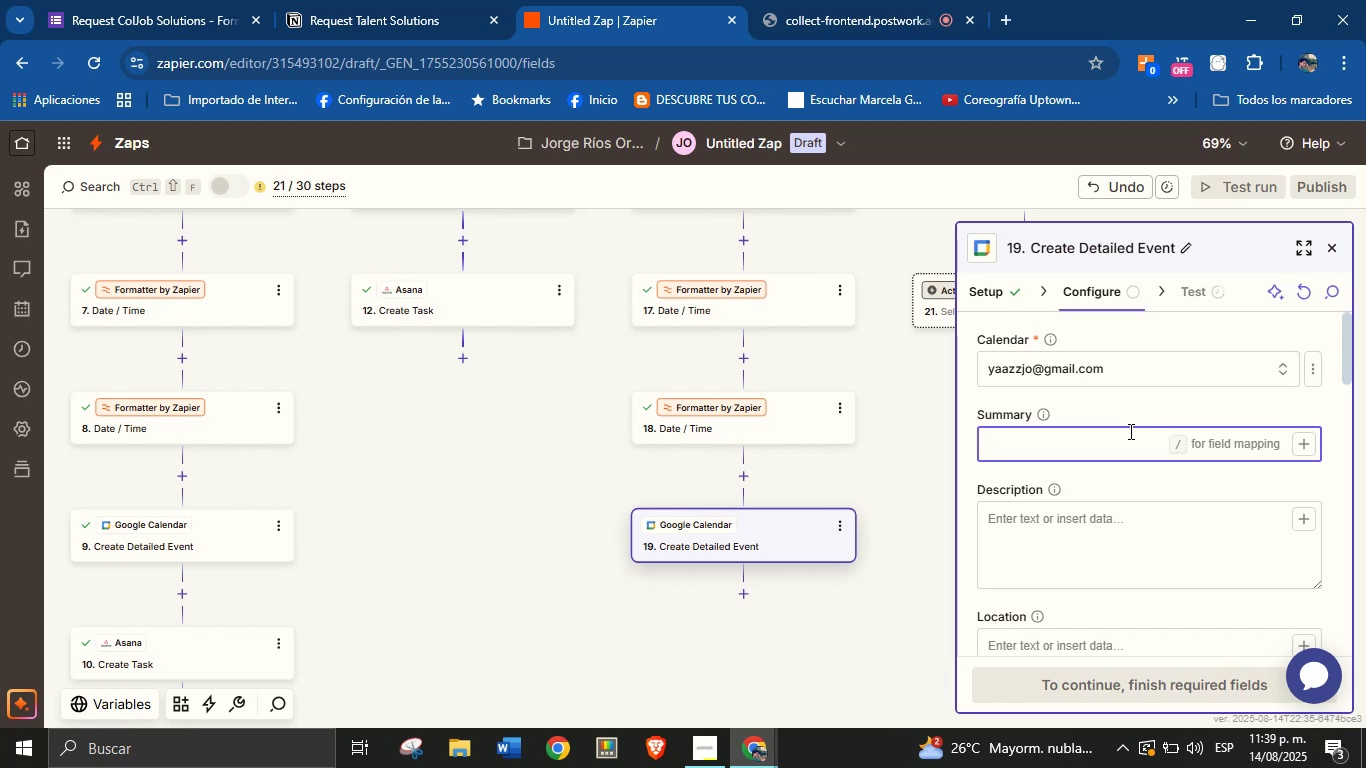 
type(S)
key(Backspace)
type(New service request type> )
 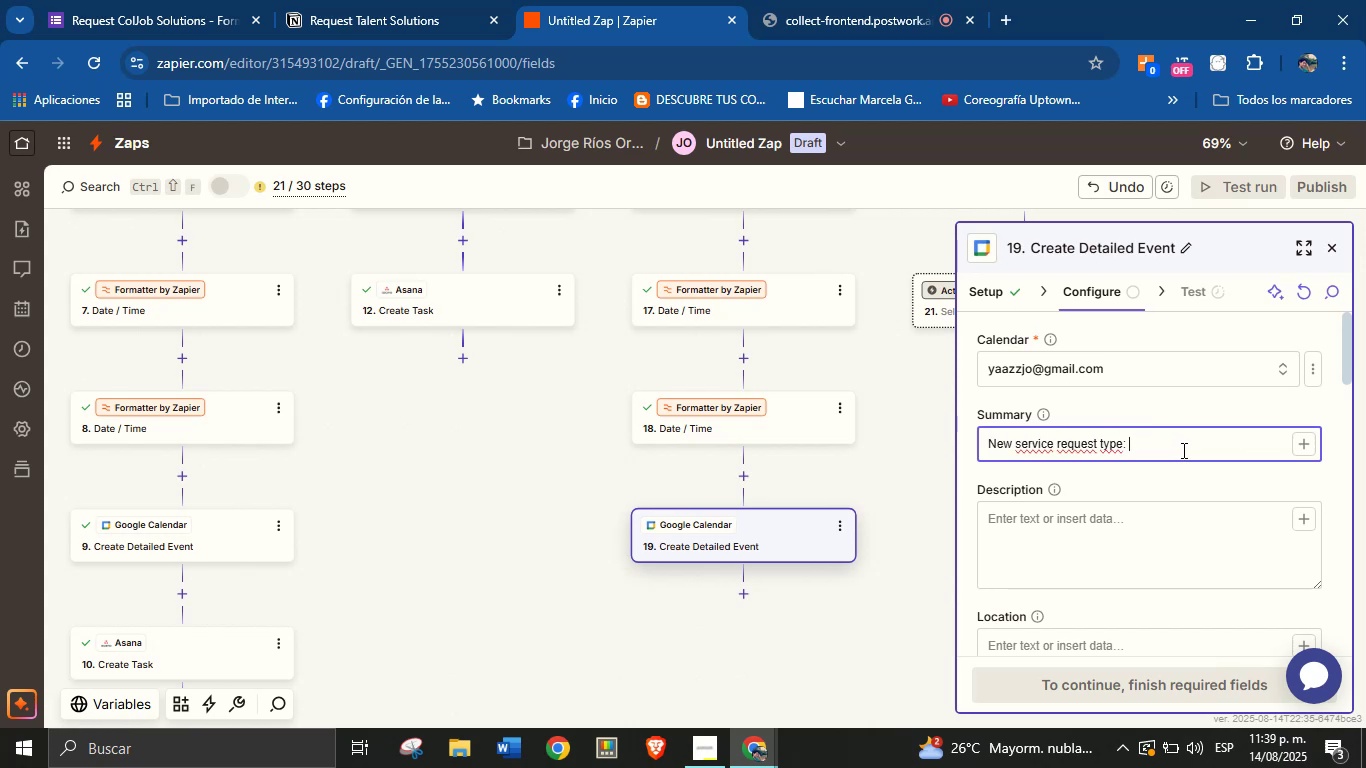 
left_click([1296, 449])
 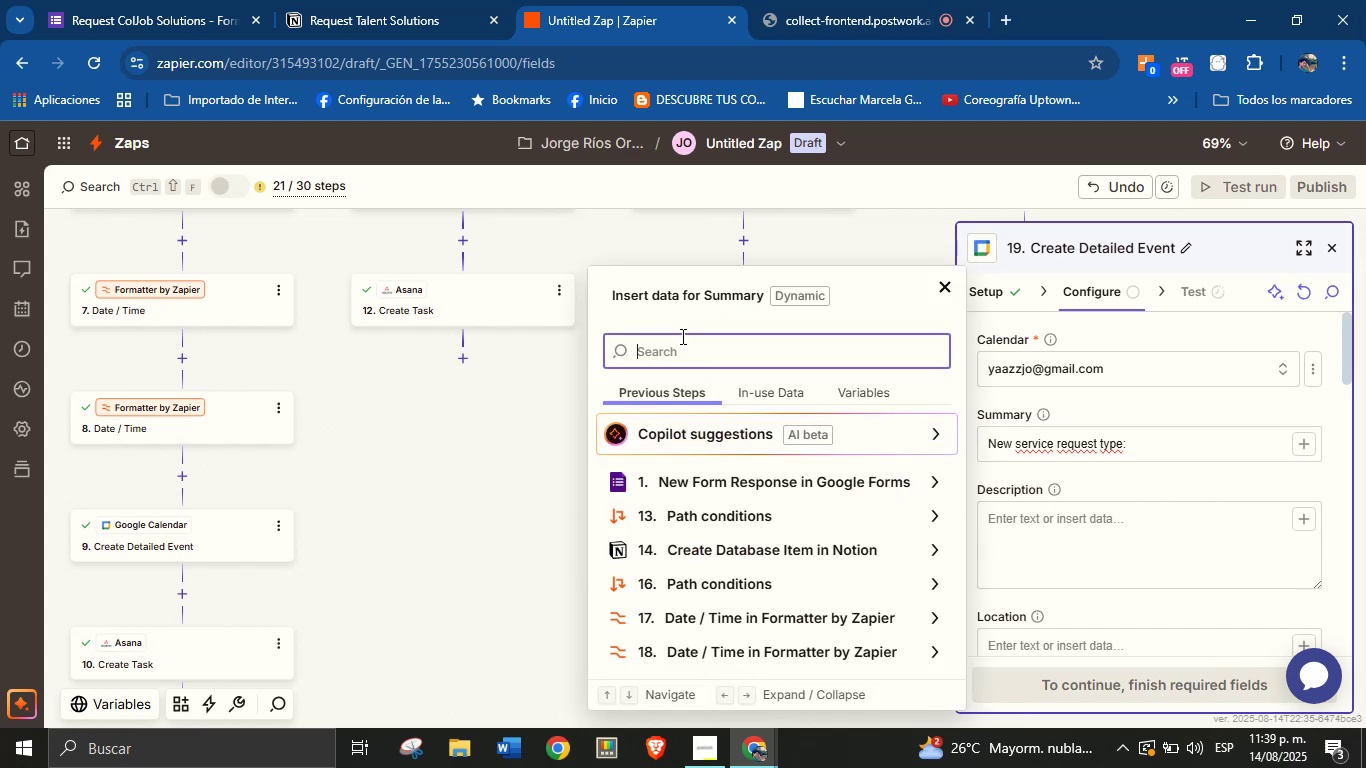 
type(type)
 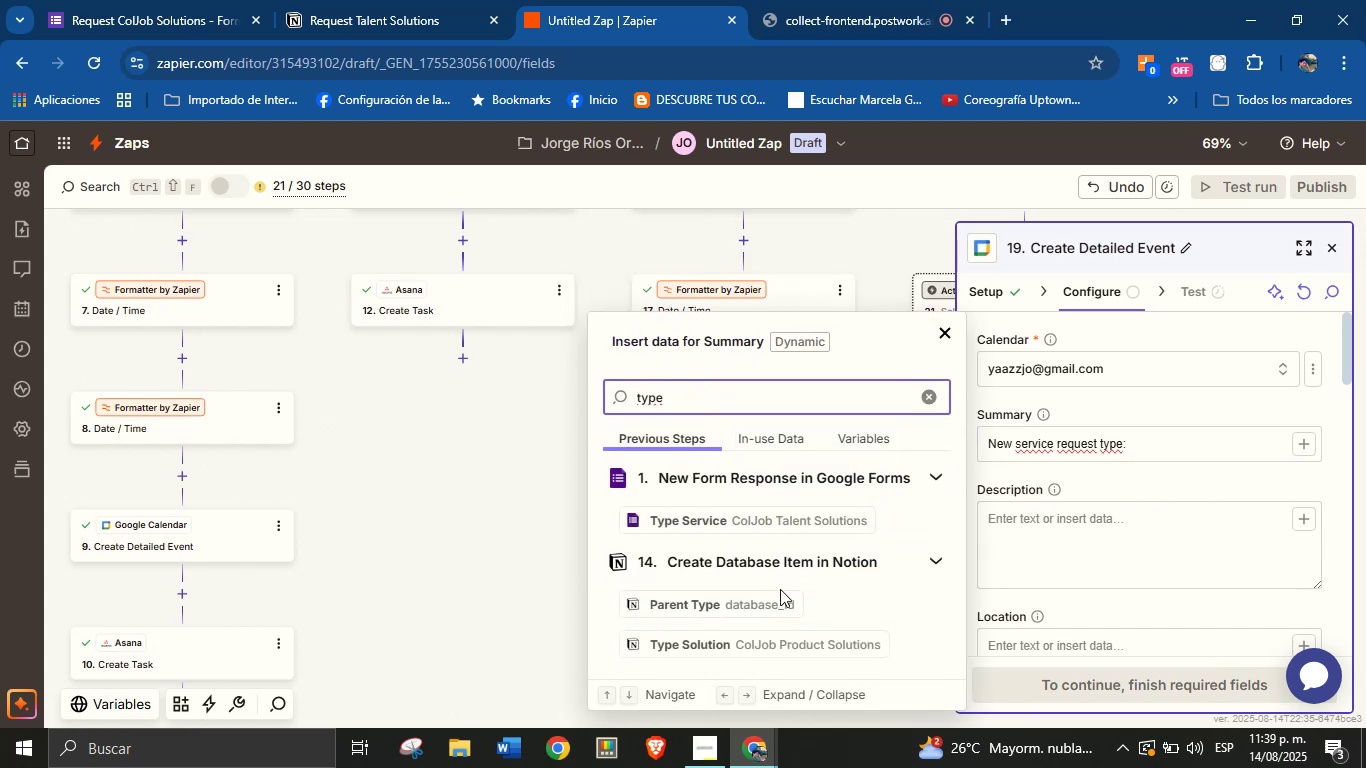 
left_click([763, 649])
 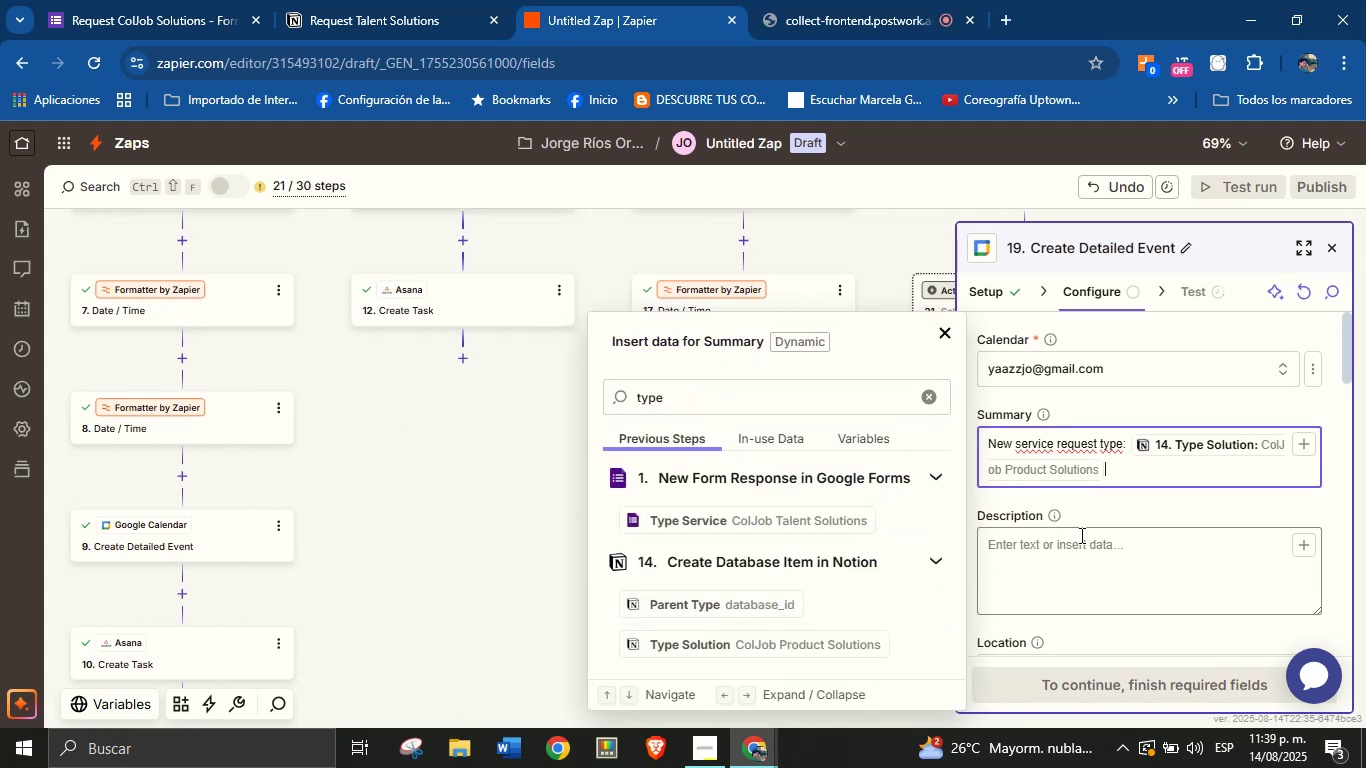 
left_click([1090, 548])
 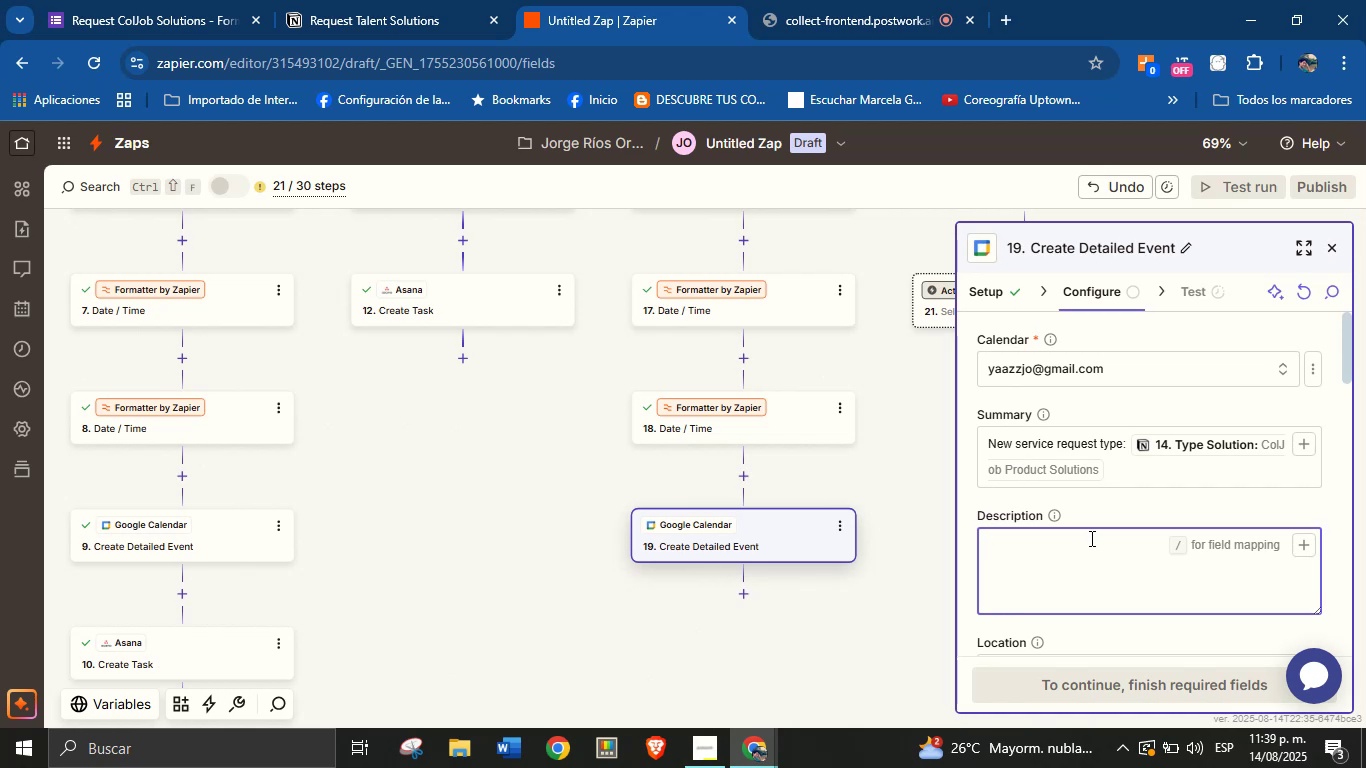 
type(N)
key(Backspace)
type(Details[End]>)
 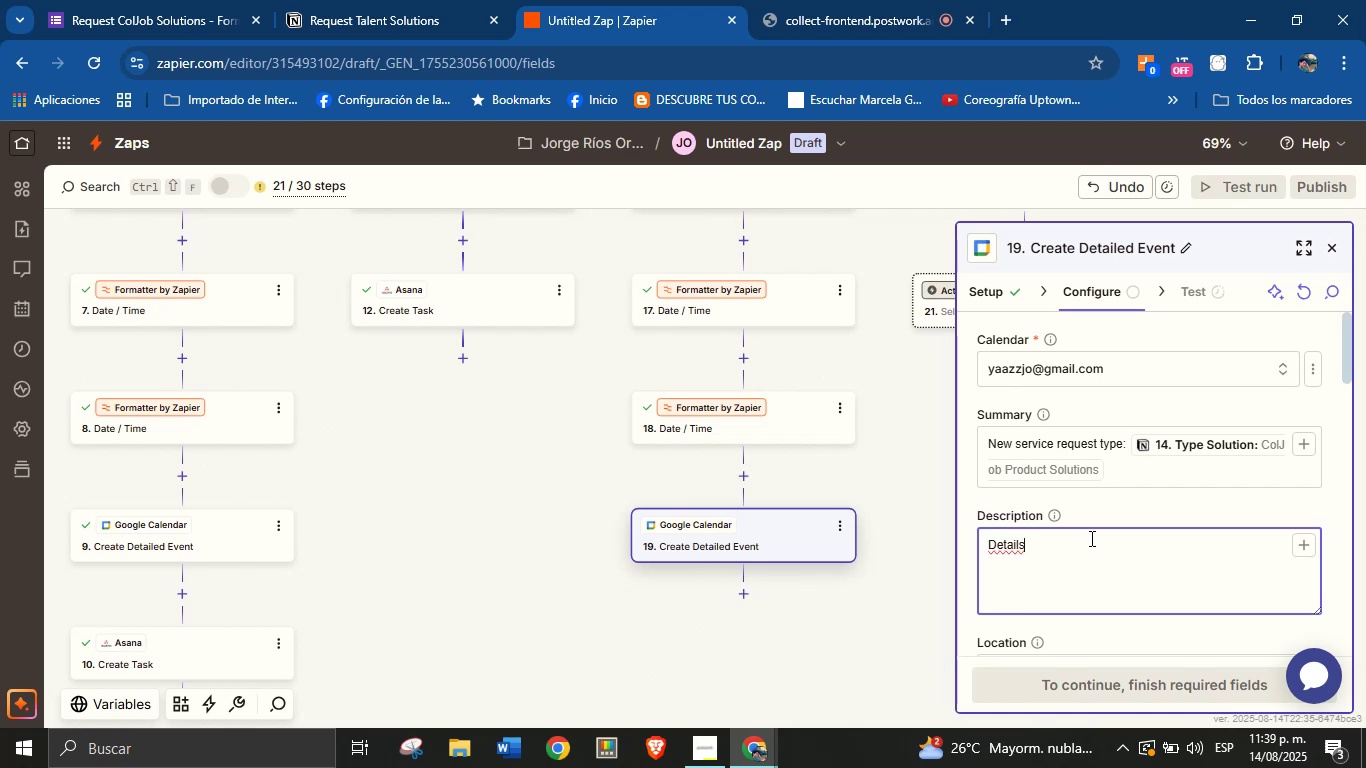 
key(Enter)
 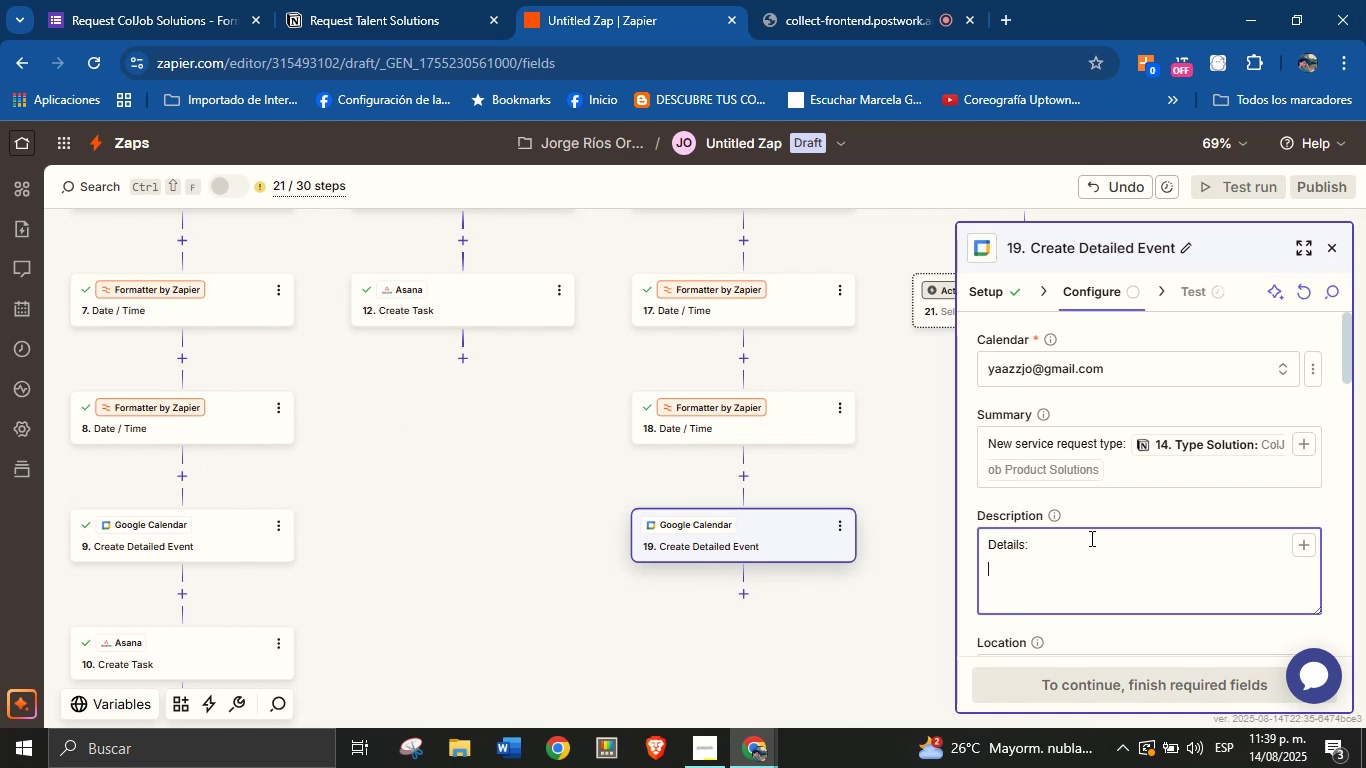 
type(Client[s name)
 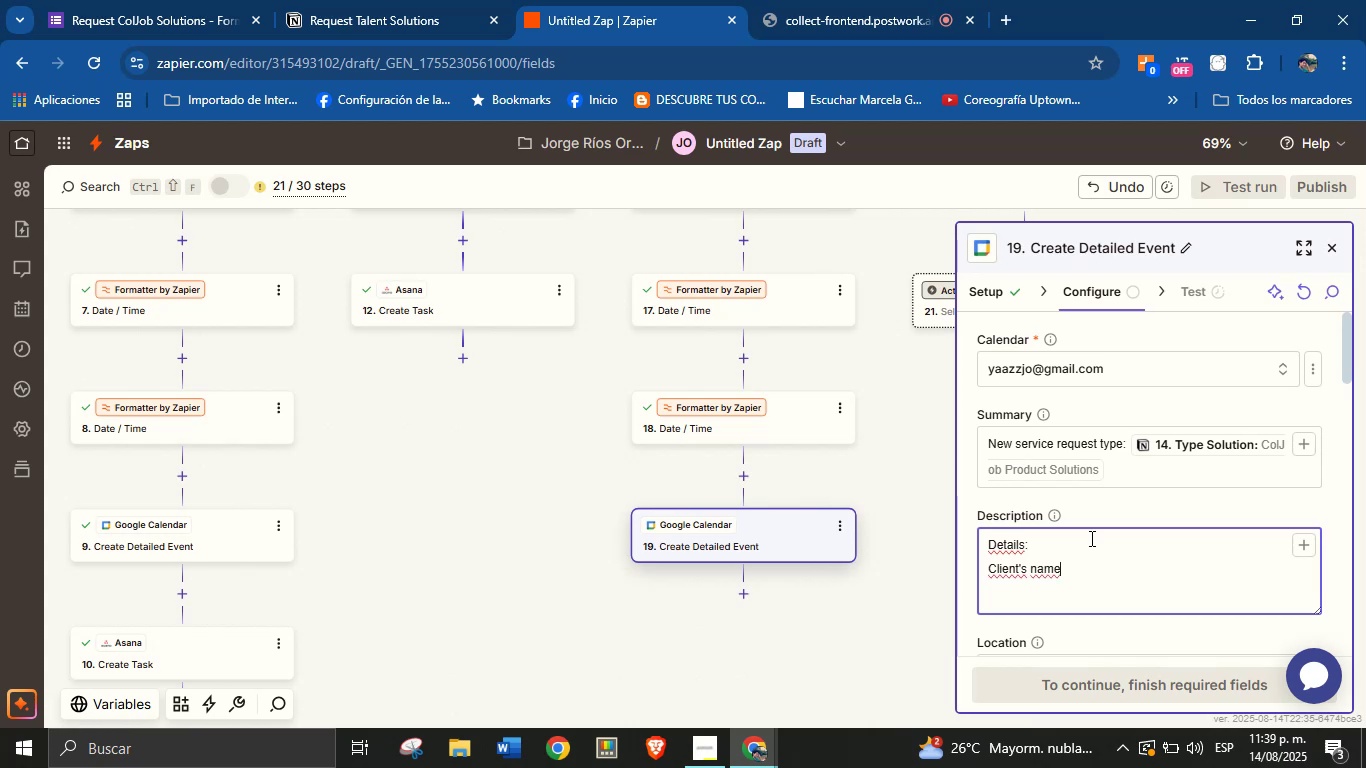 
wait(10.83)
 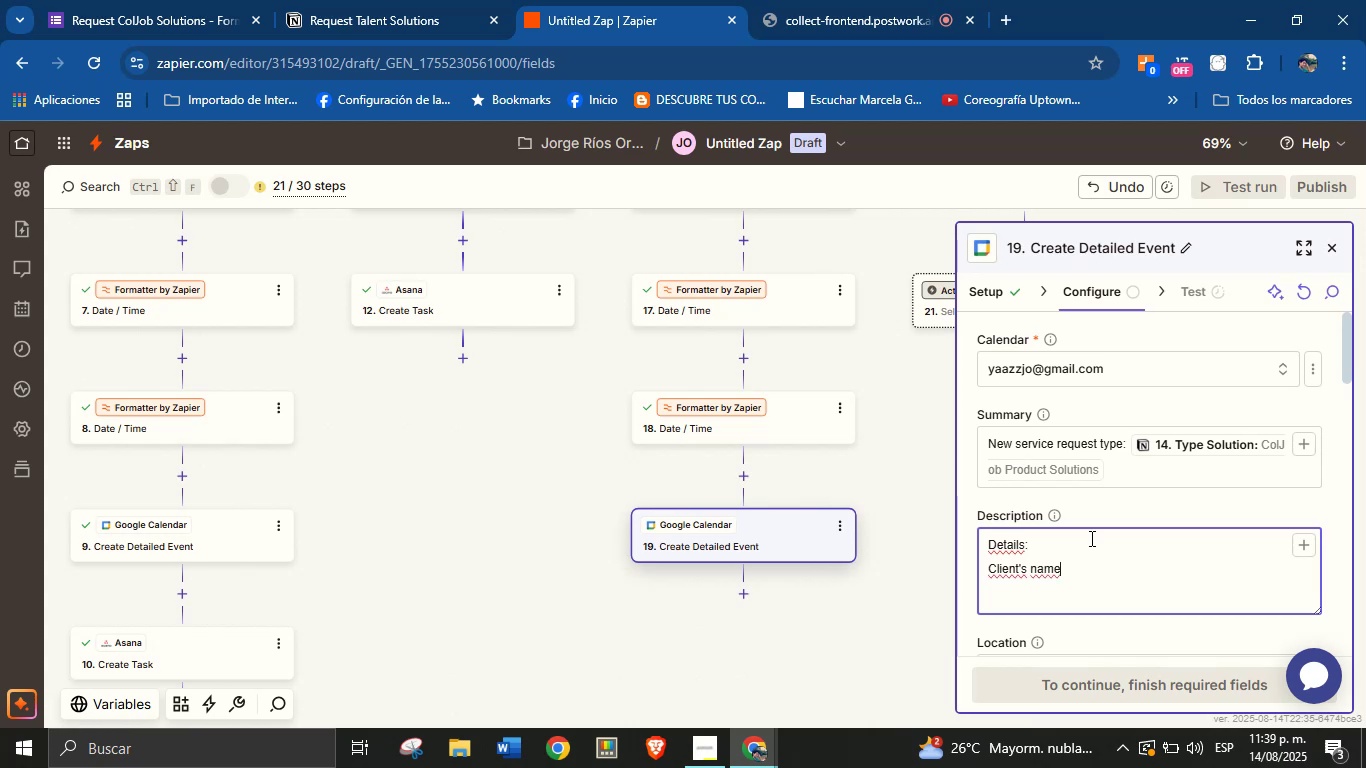 
key(Shift+ShiftRight)
 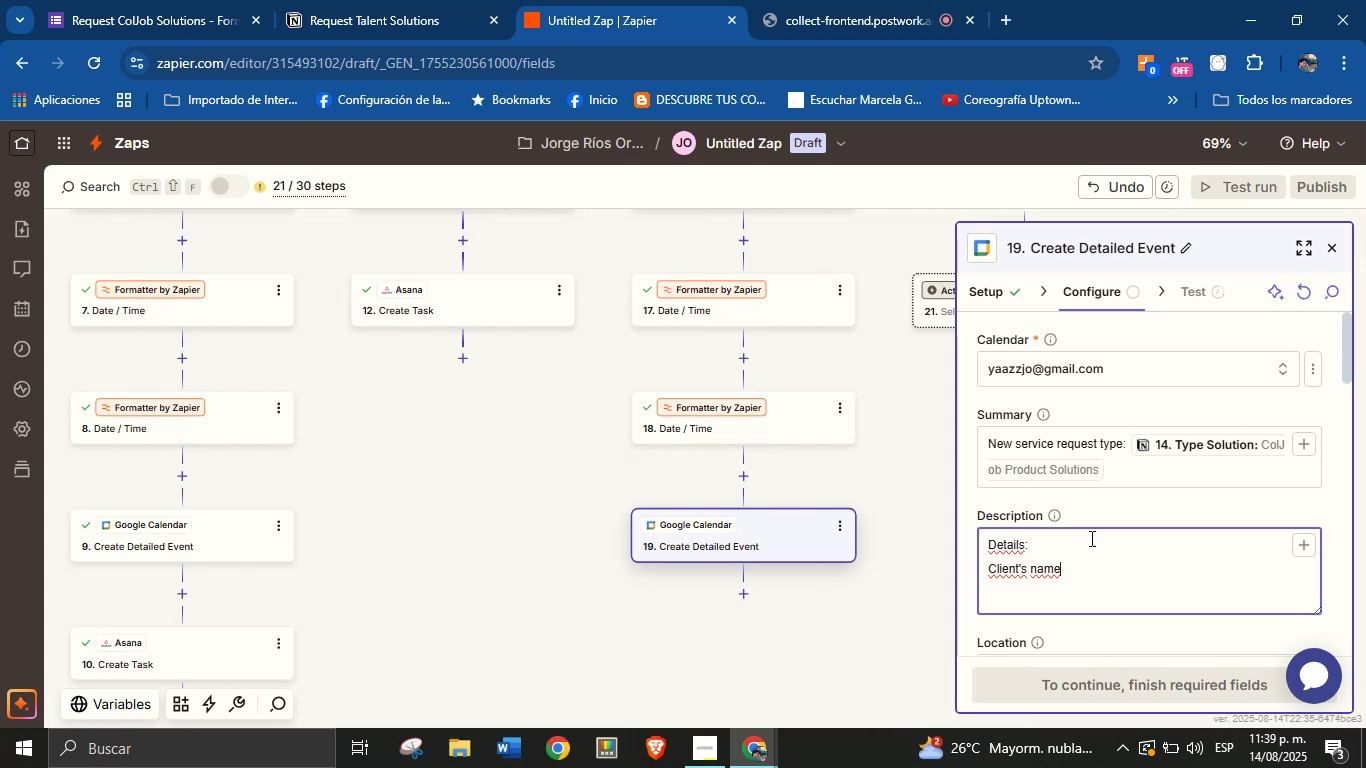 
key(Shift+Period)
 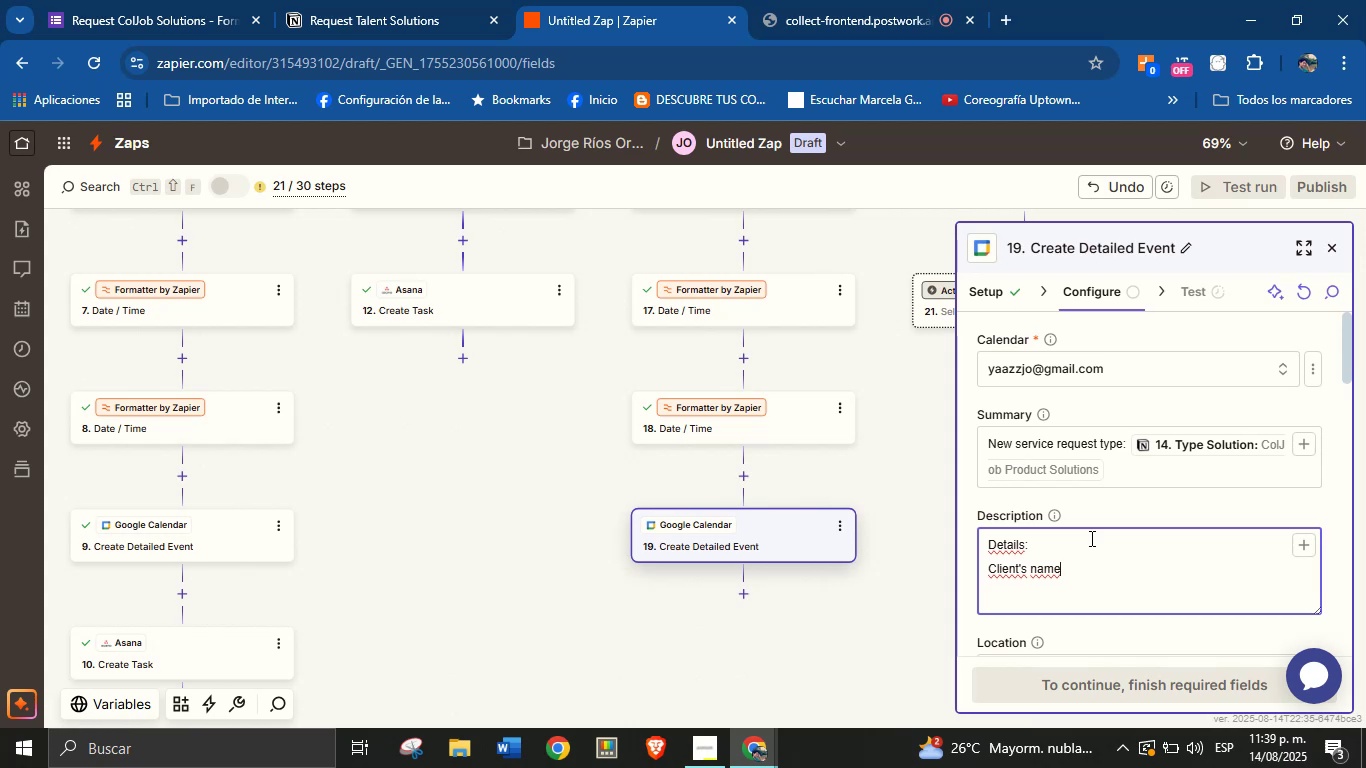 
key(Space)
 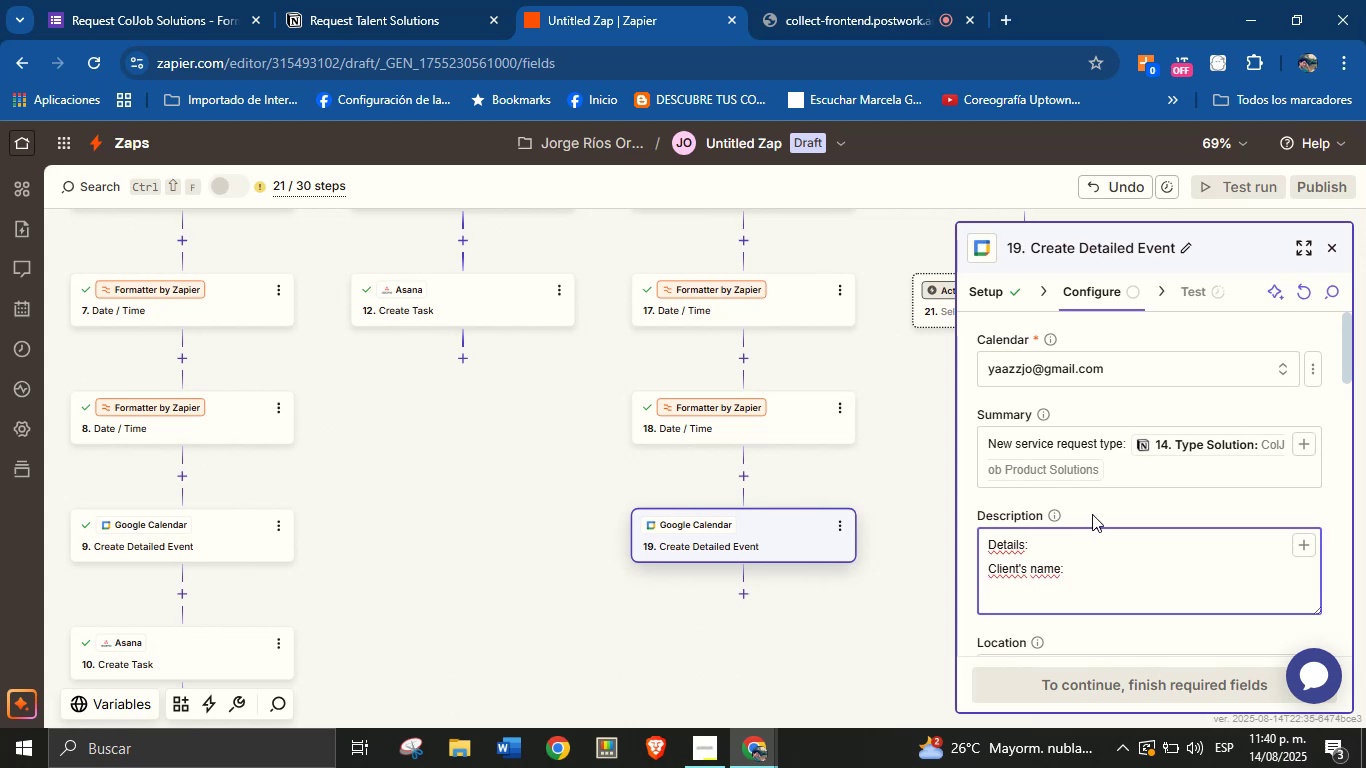 
wait(12.13)
 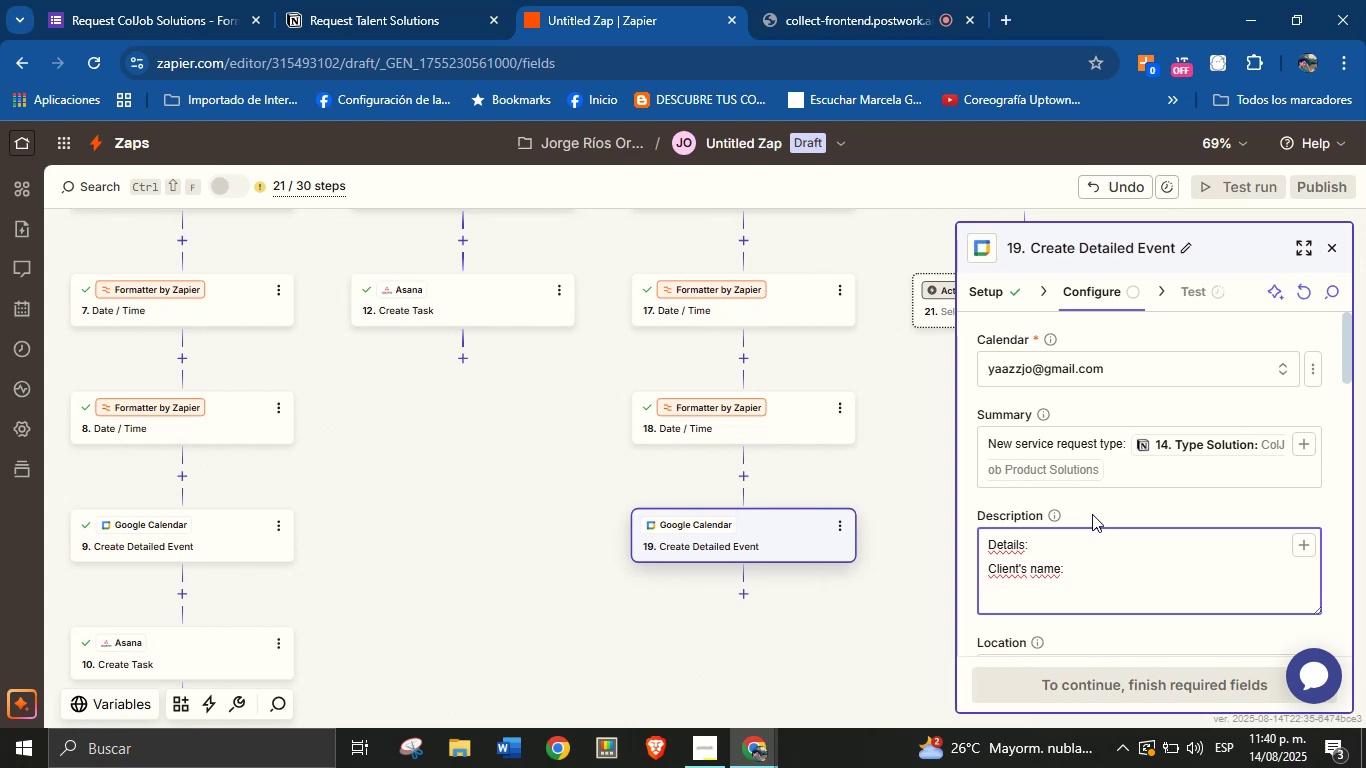 
left_click([1301, 545])
 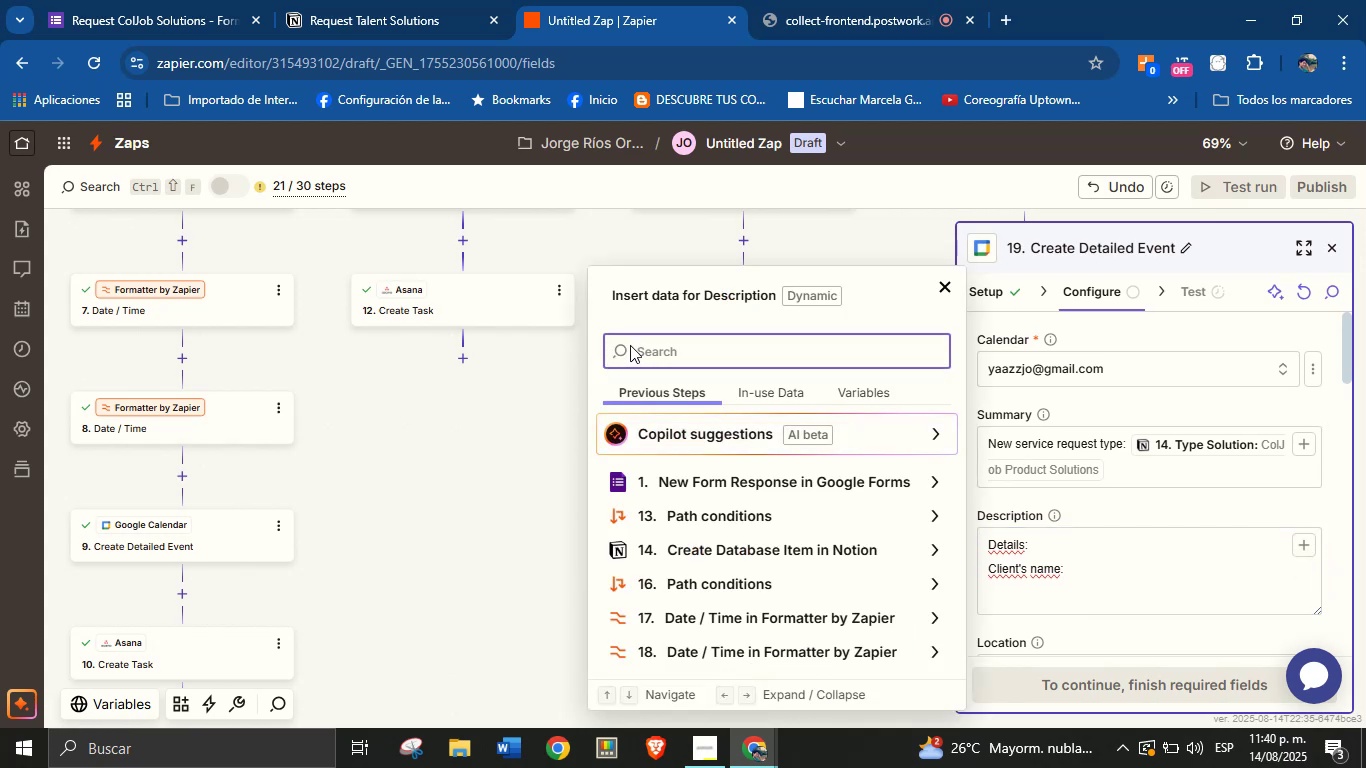 
type(name)
 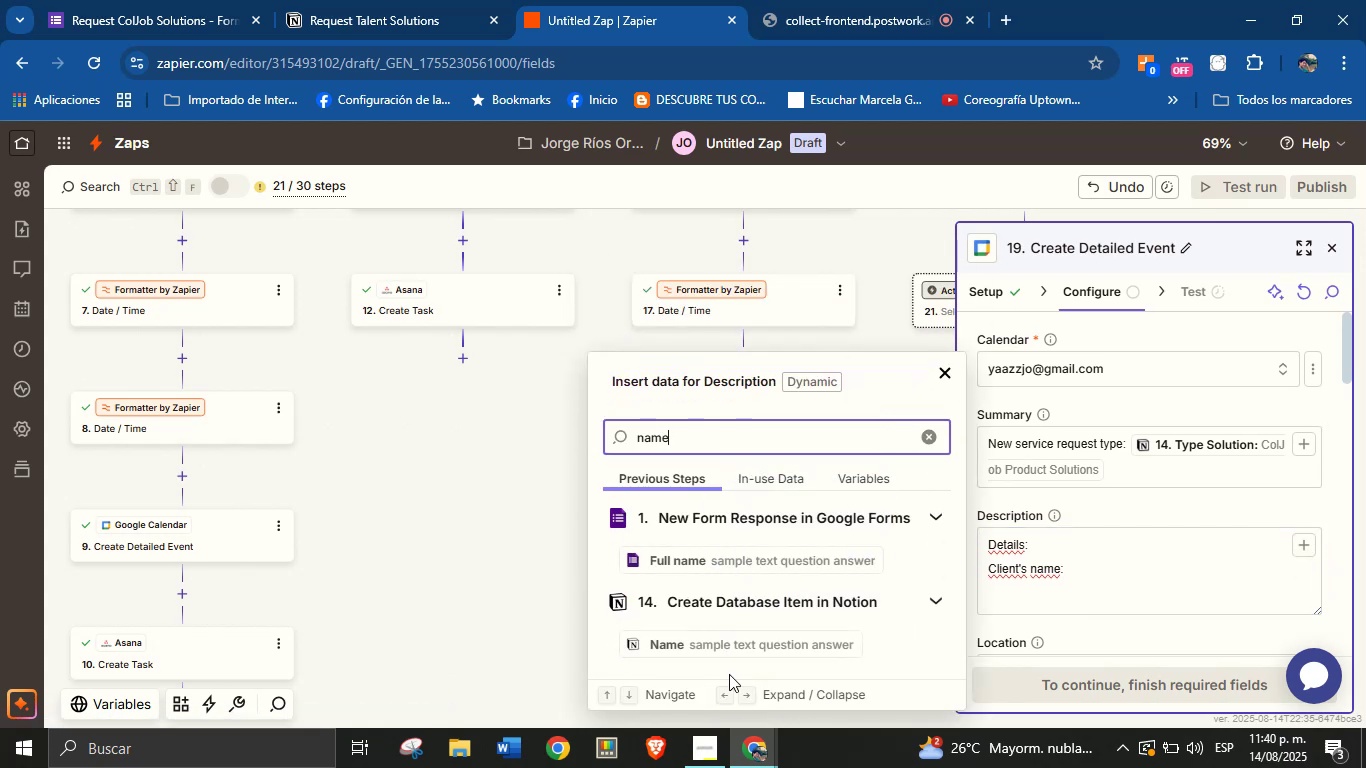 
left_click([754, 647])
 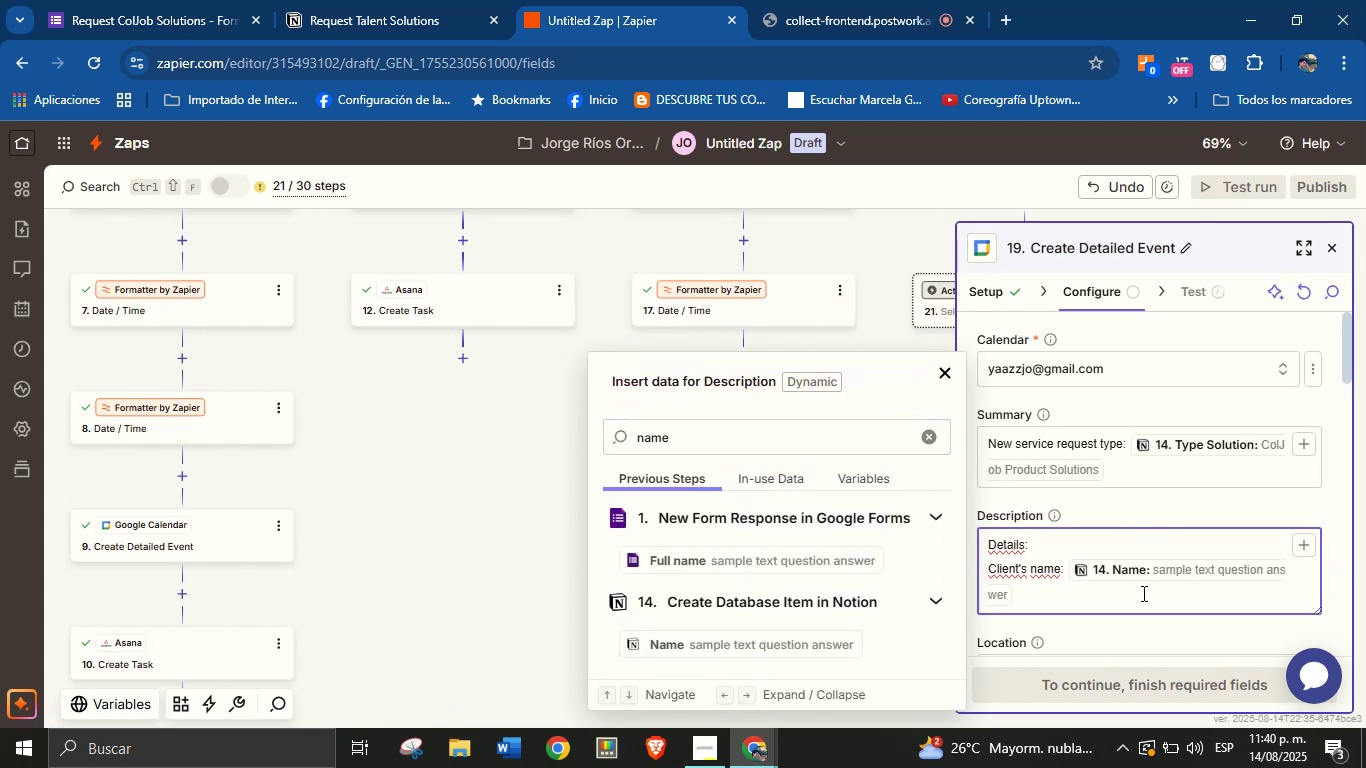 
key(Enter)
 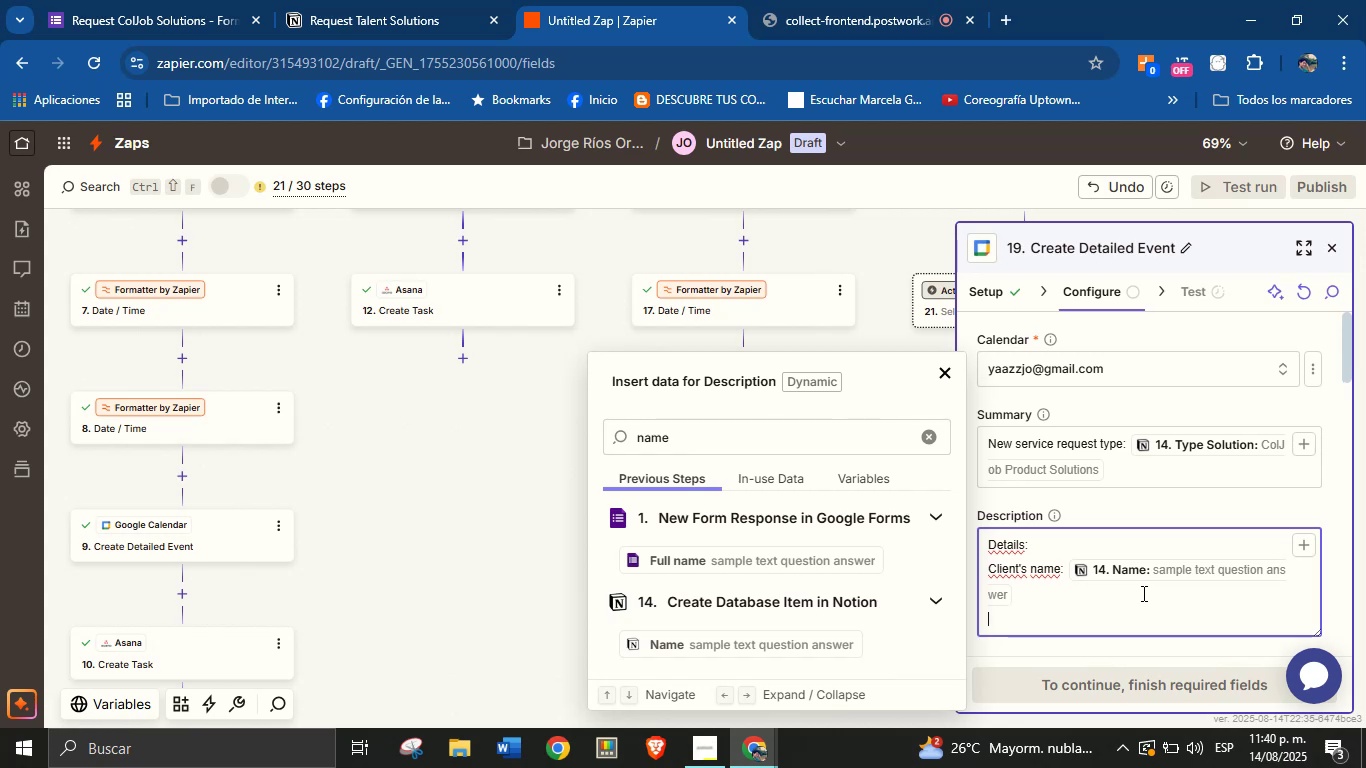 
type(Email> )
 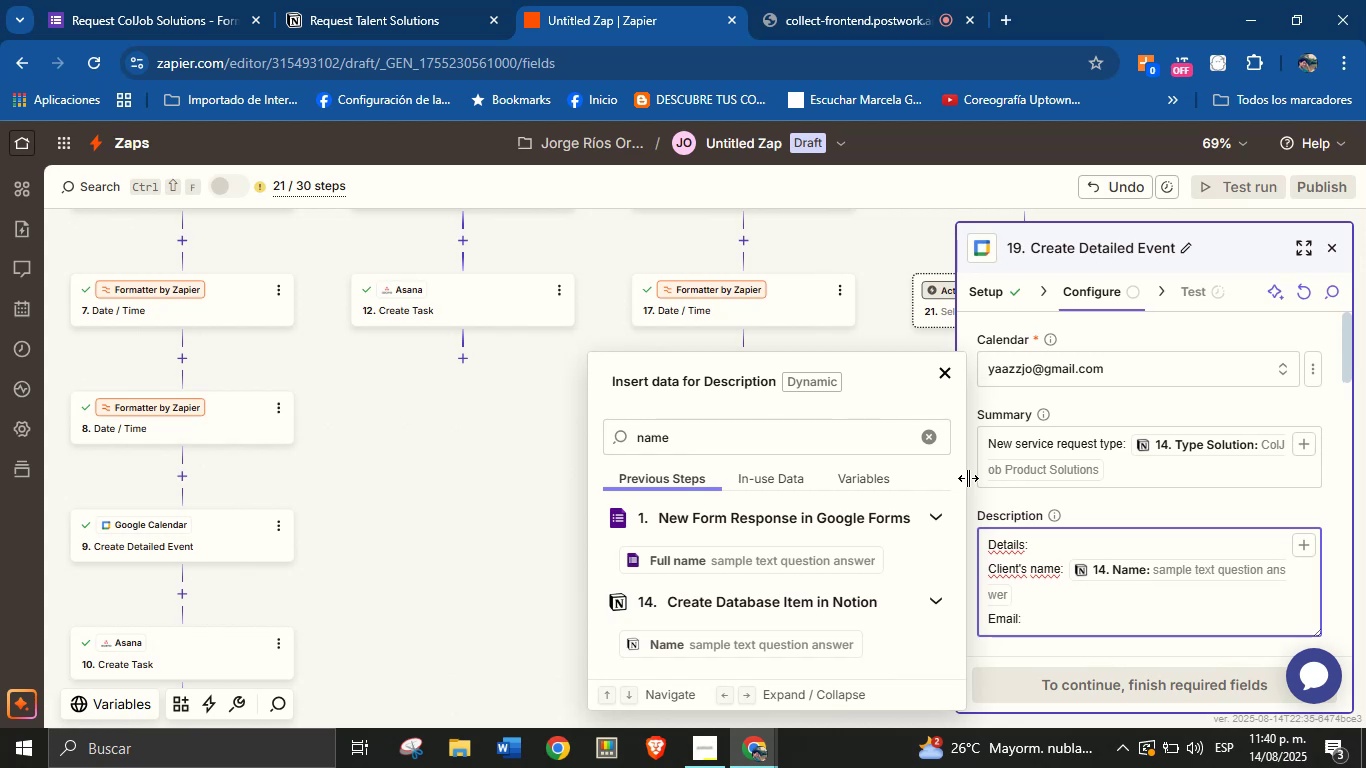 
double_click([882, 437])
 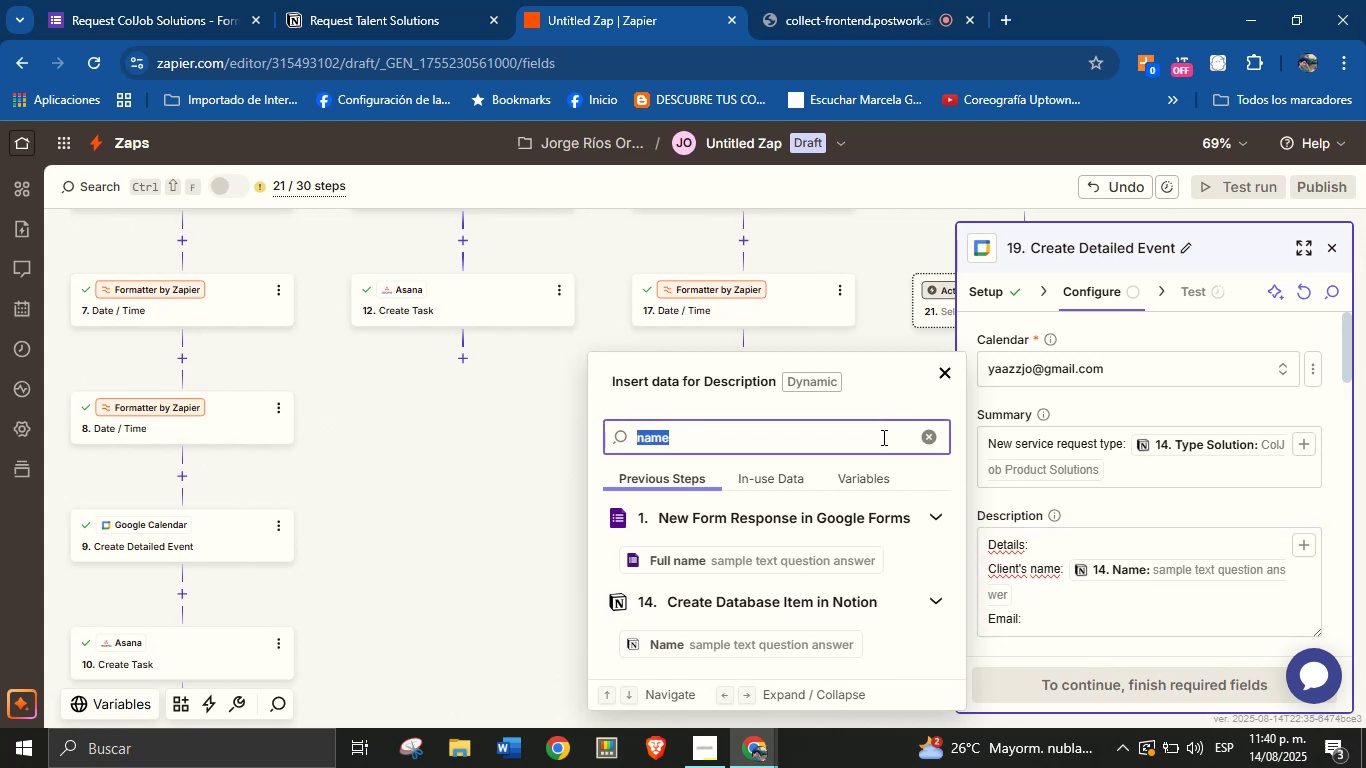 
type(email)
 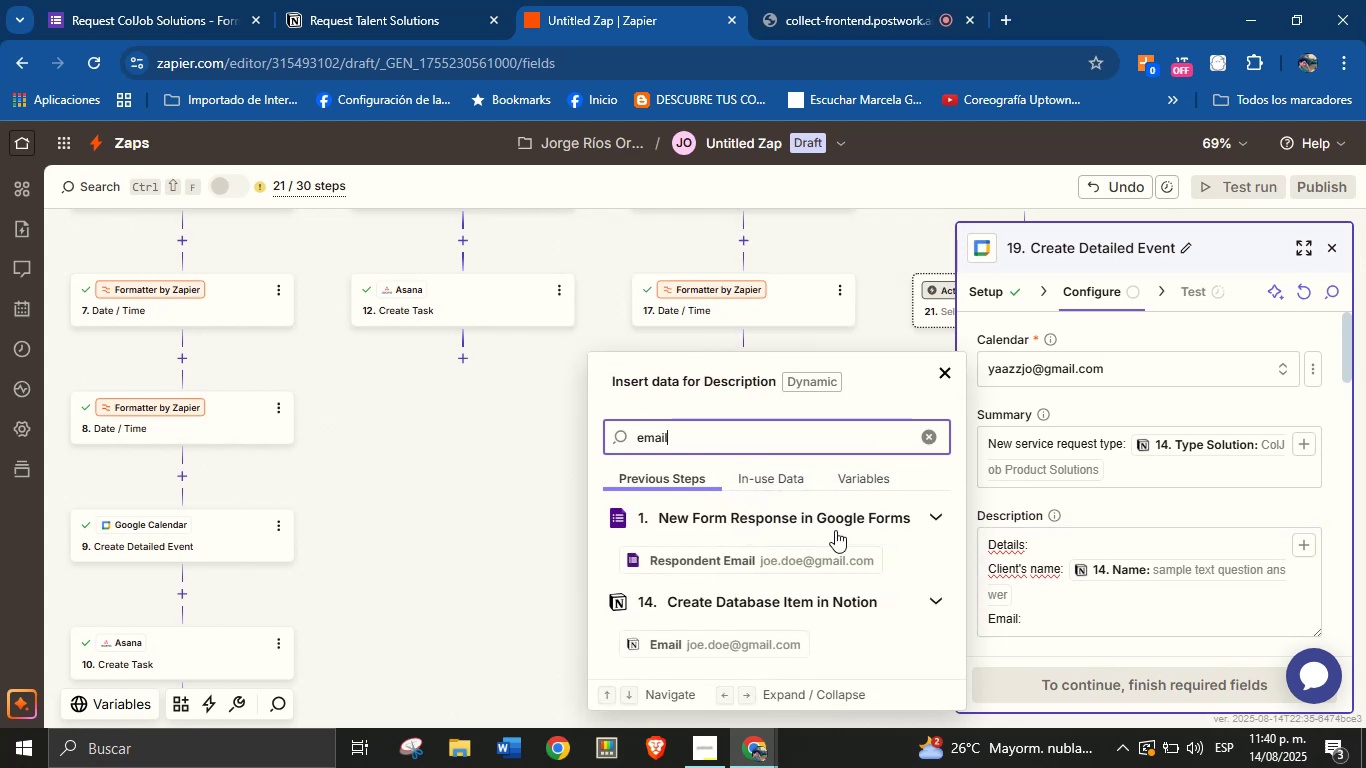 
left_click([780, 644])
 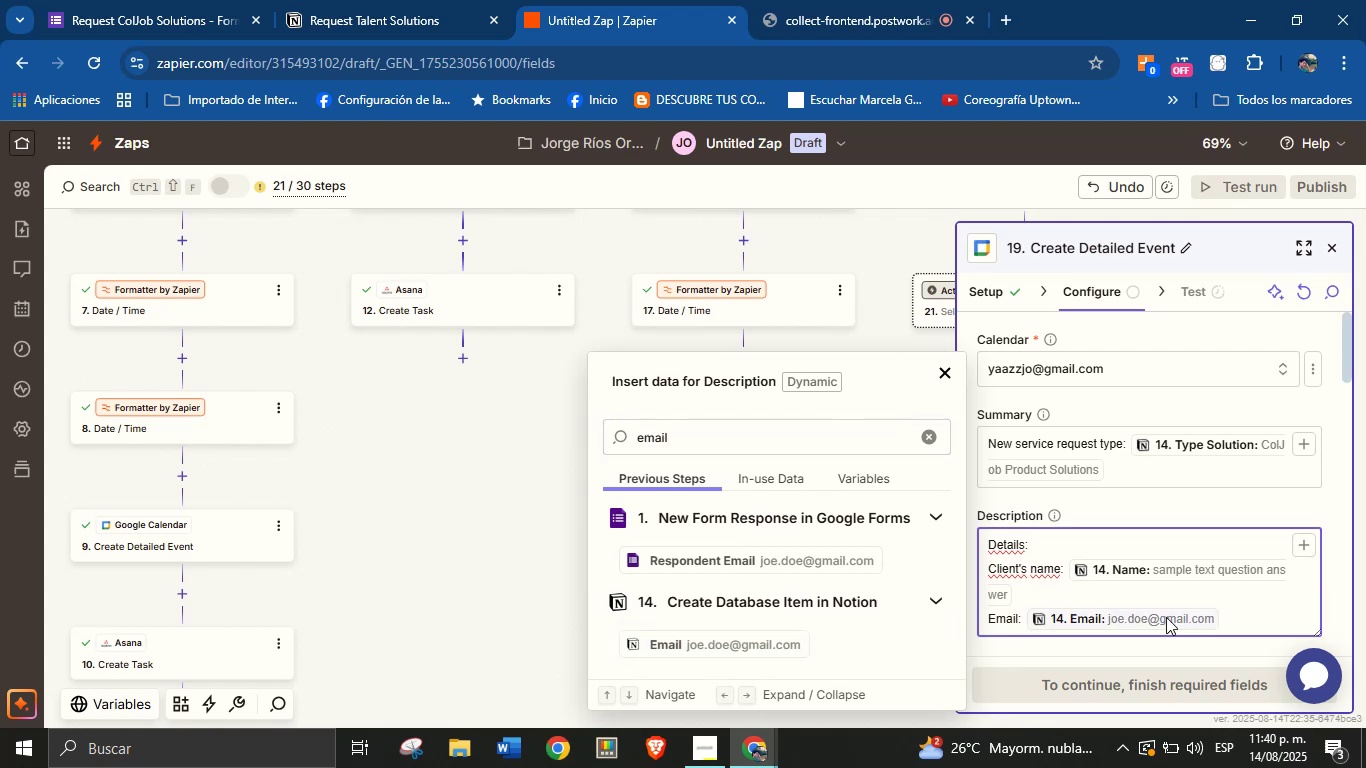 
key(Enter)
 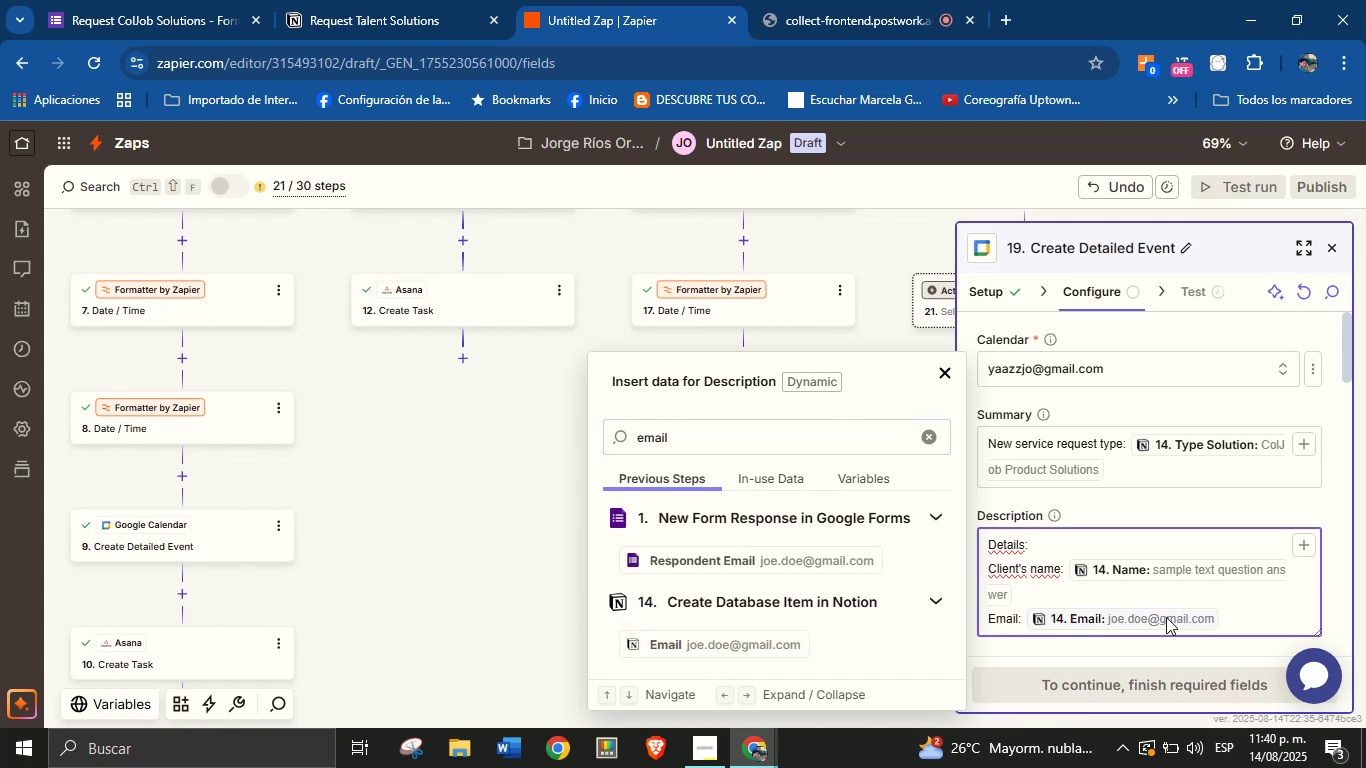 
type(Phone )
key(Backspace)
type(> )
 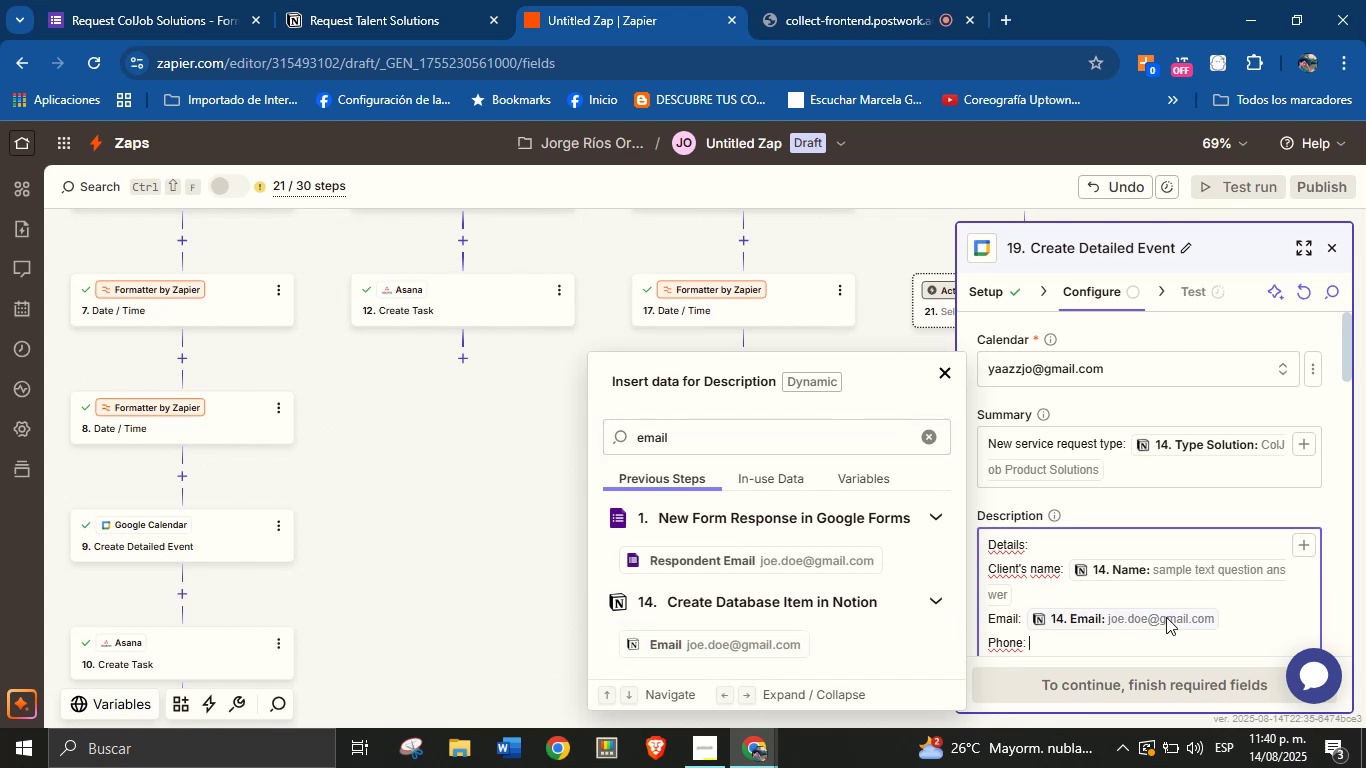 
double_click([793, 433])
 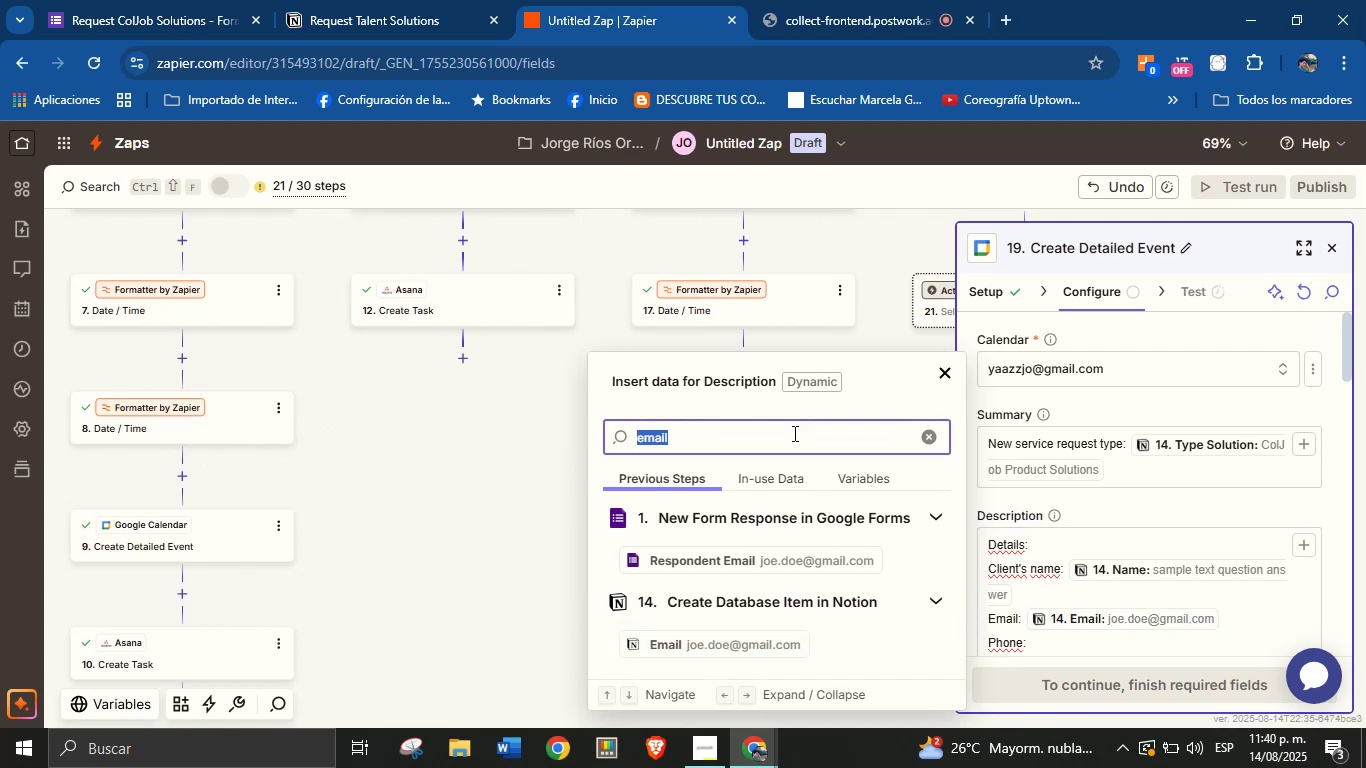 
type(phone)
 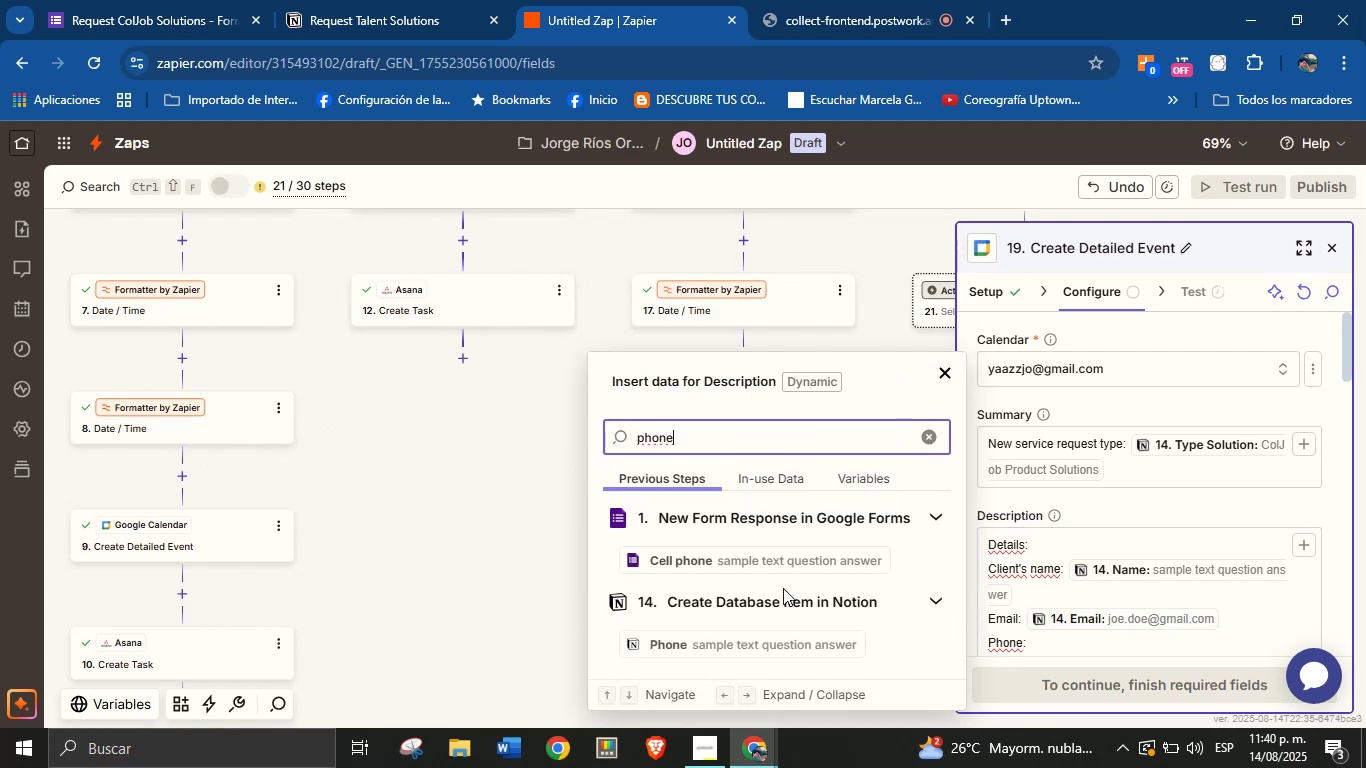 
left_click([761, 640])
 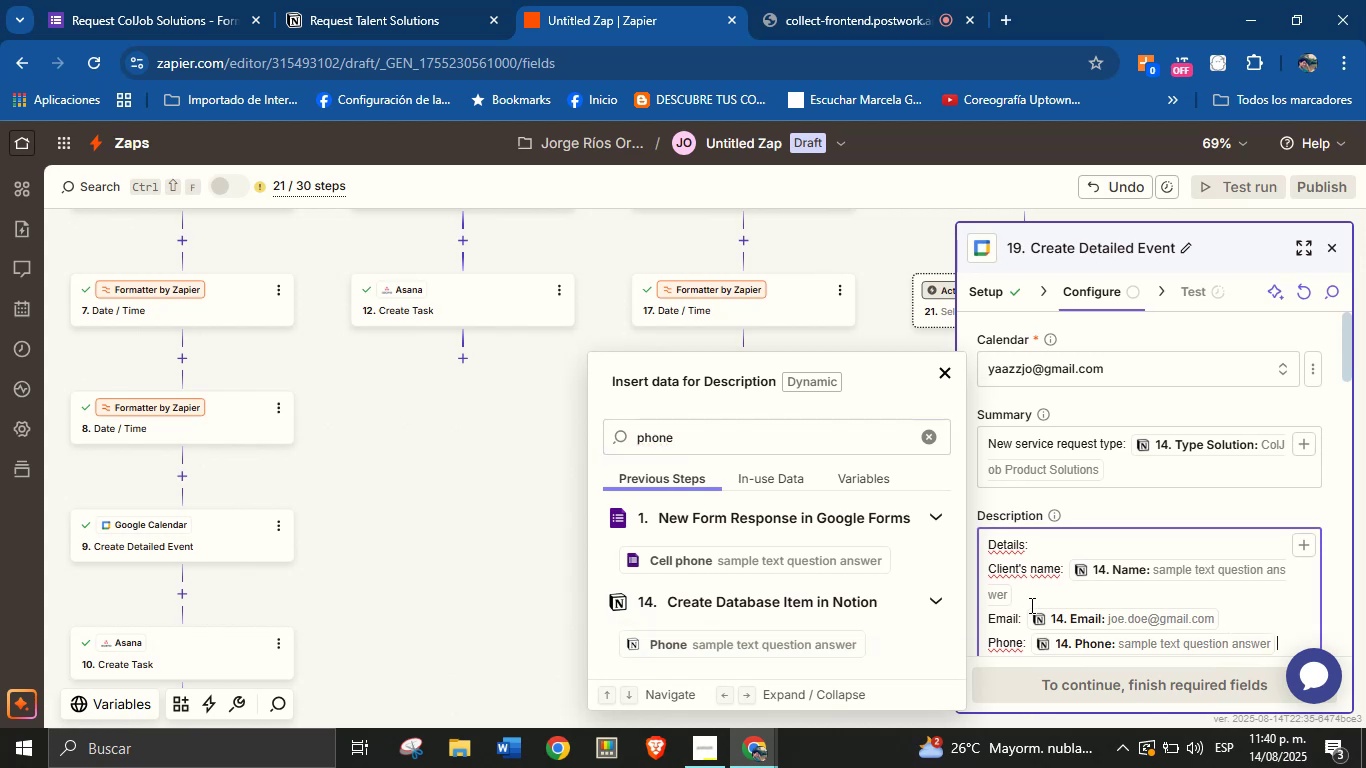 
key(Enter)
 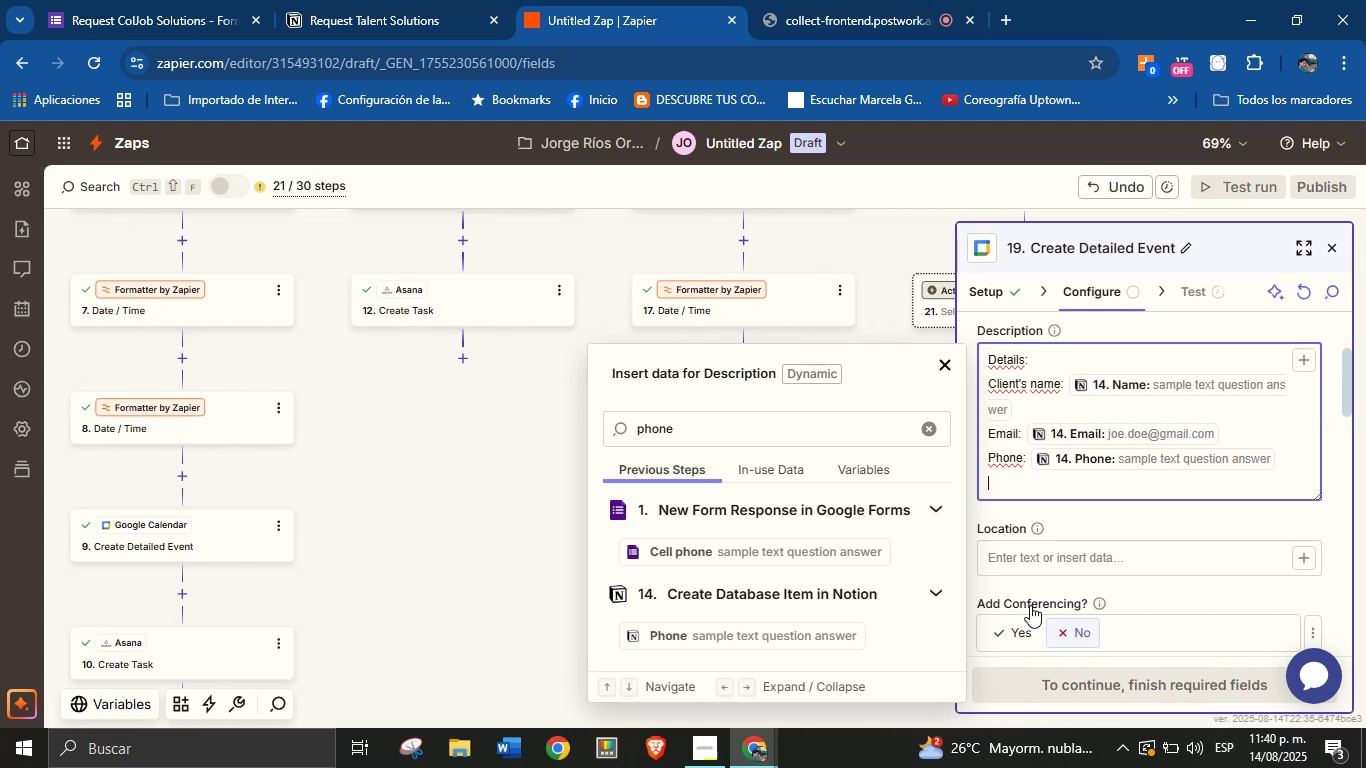 
wait(14.94)
 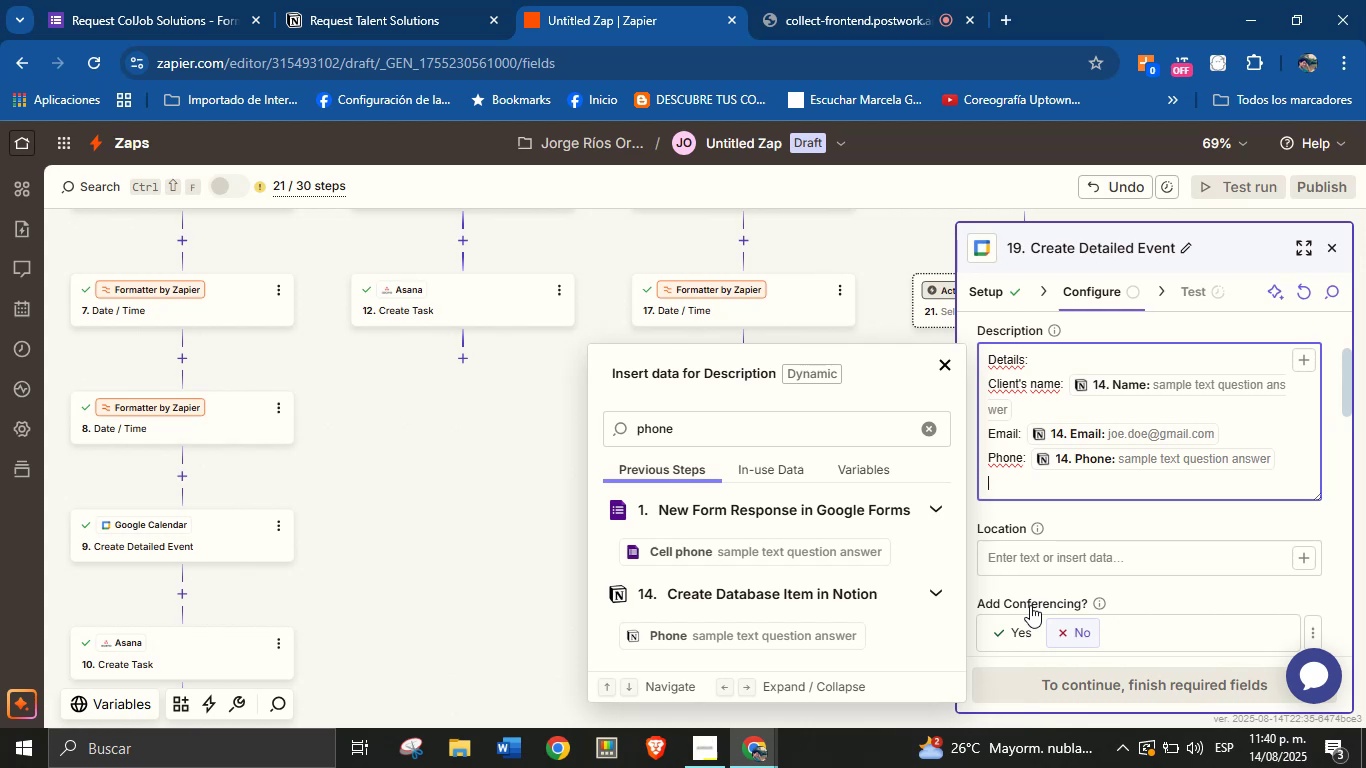 
type(Evente)
key(Backspace)
type(> )
 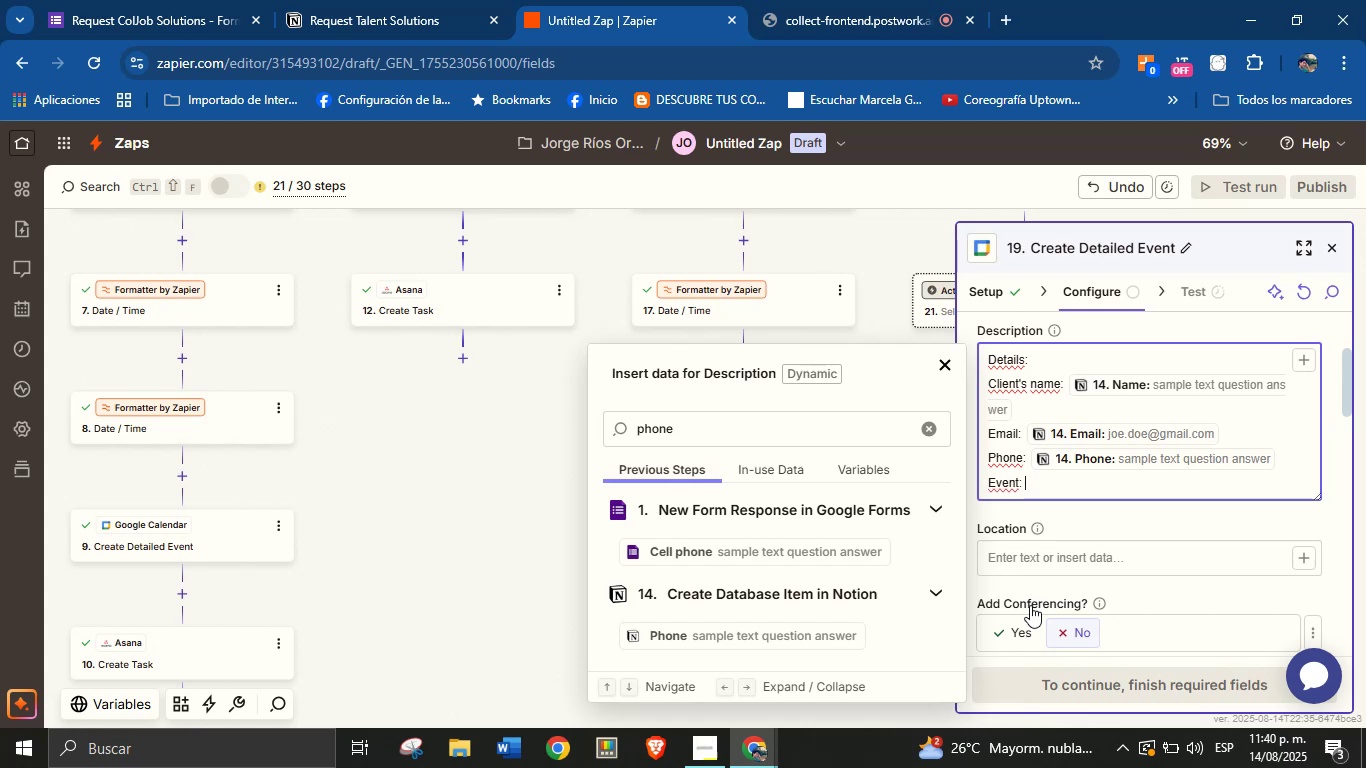 
left_click([749, 430])
 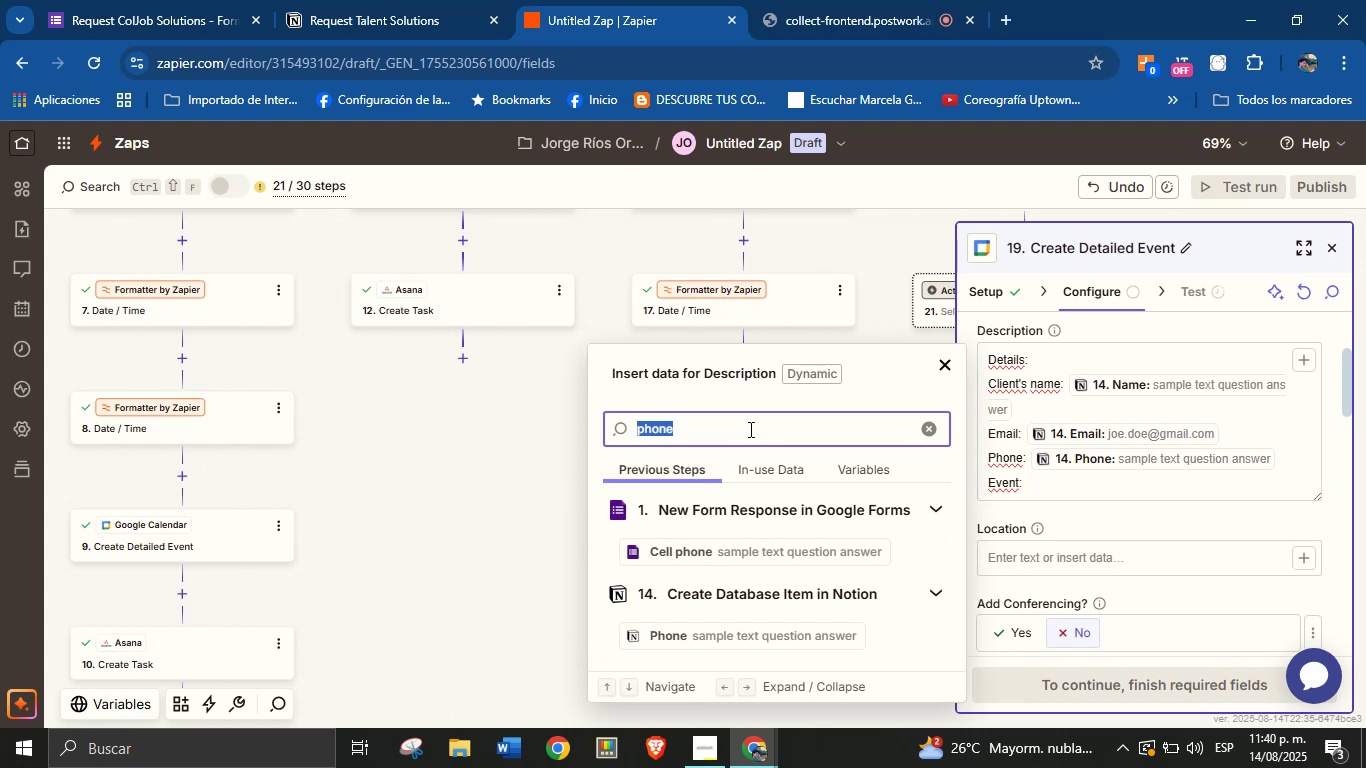 
key(Backspace)
 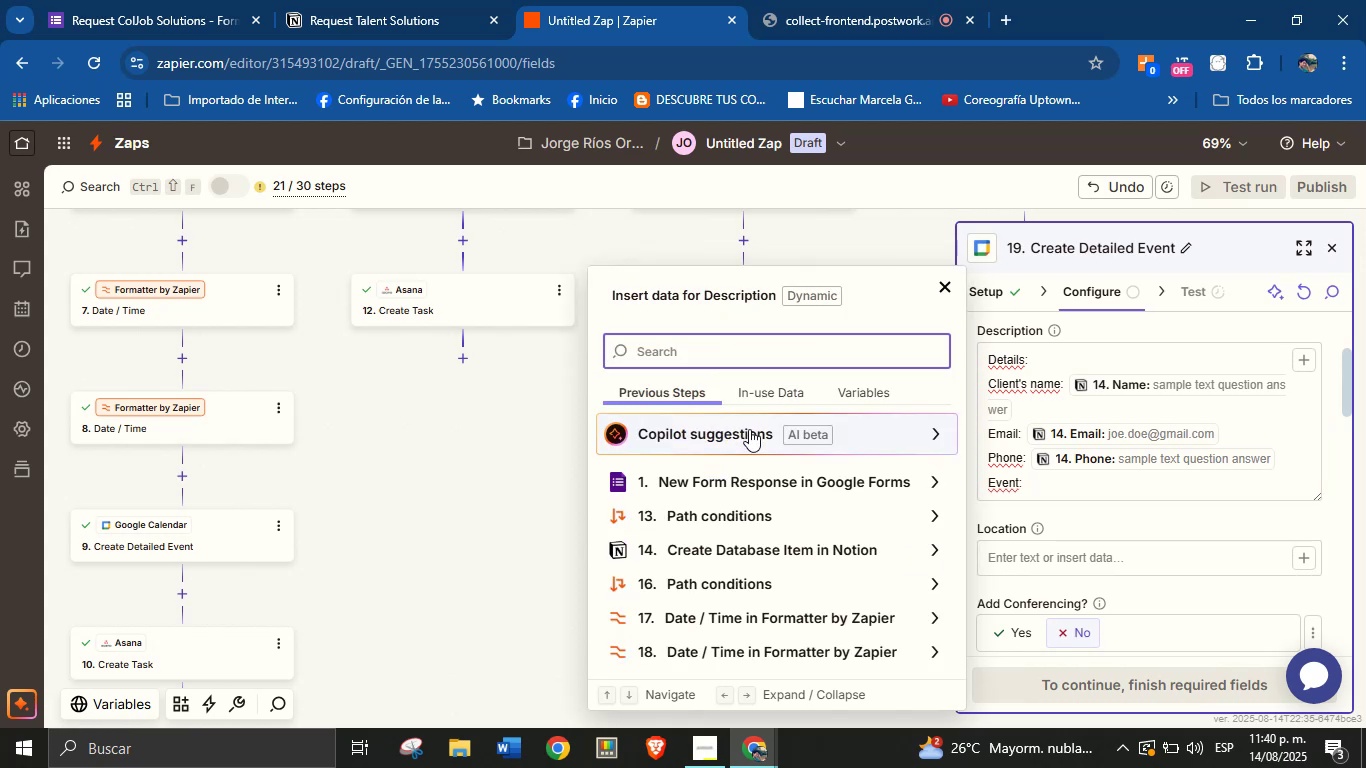 
scroll: coordinate [883, 557], scroll_direction: down, amount: 2.0
 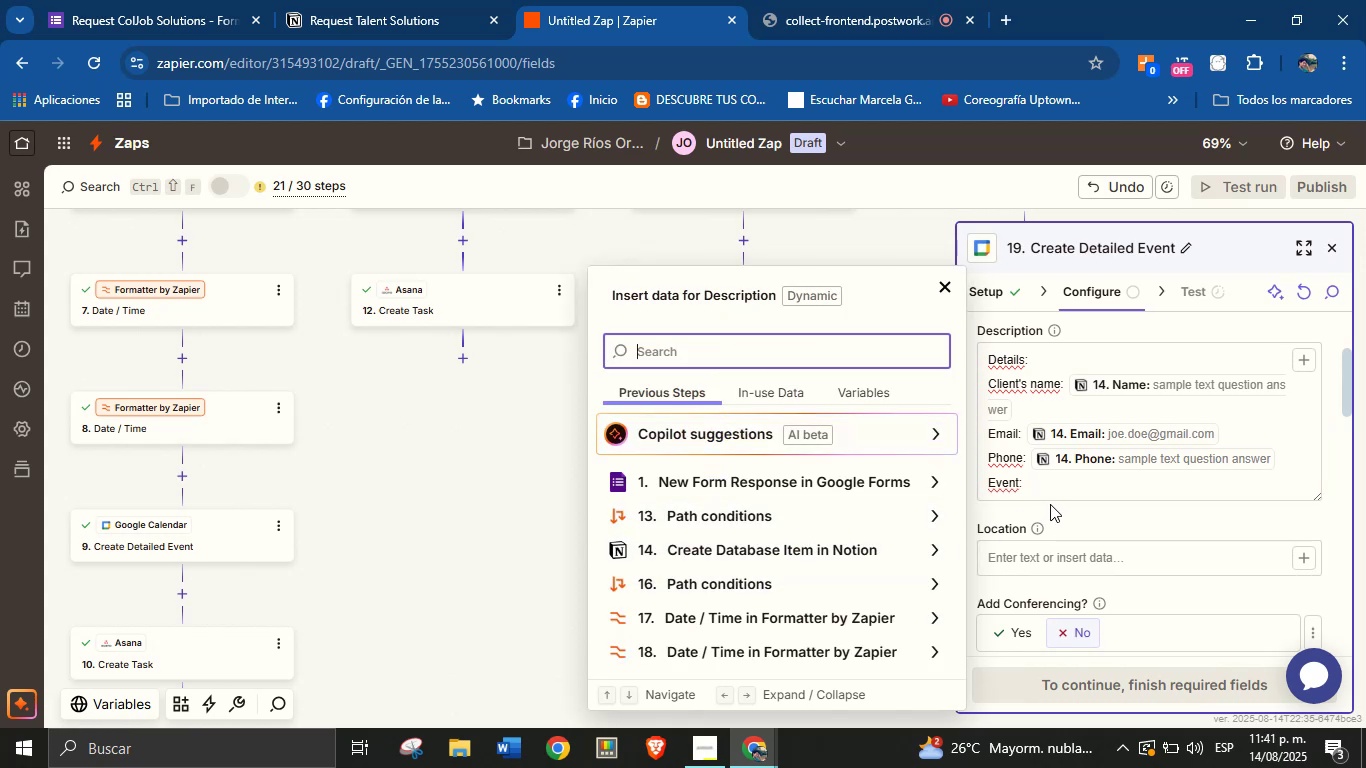 
double_click([1063, 493])
 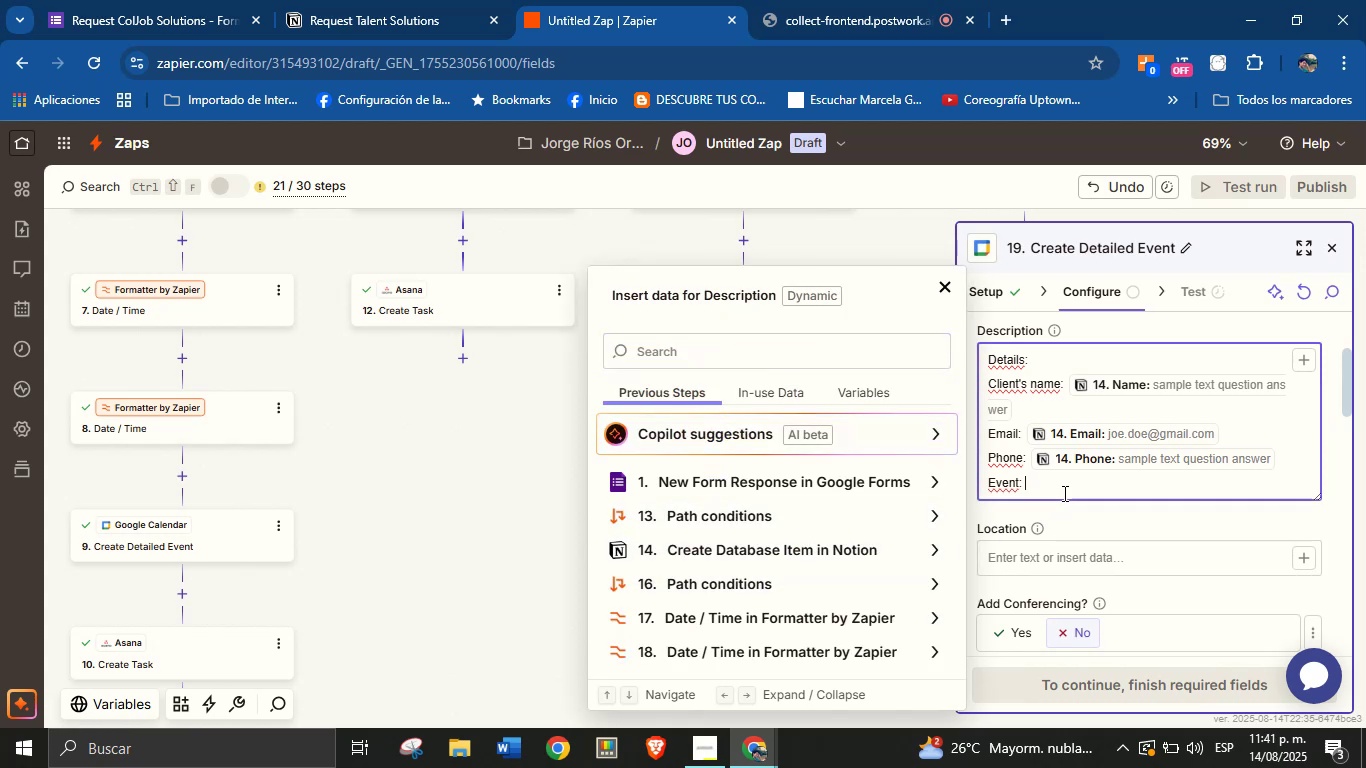 
triple_click([1063, 493])
 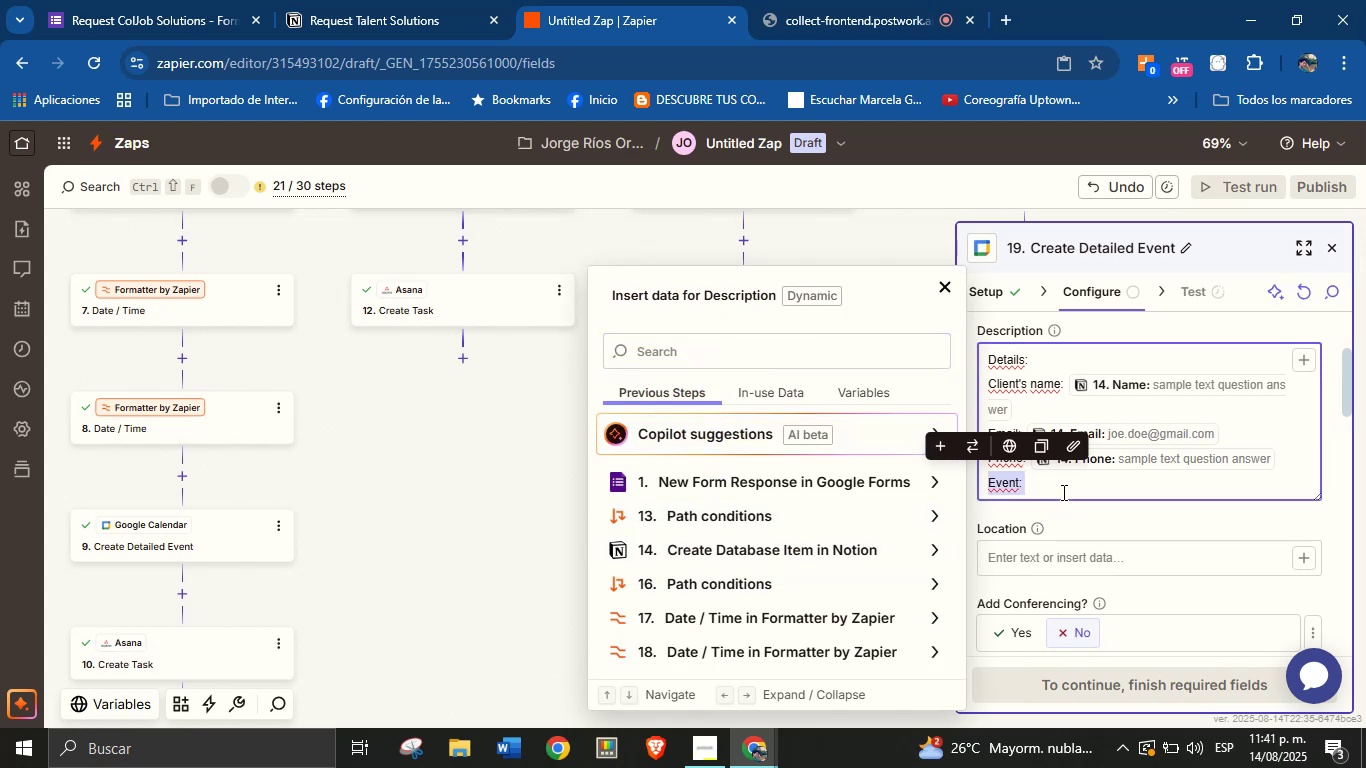 
key(Backspace)
 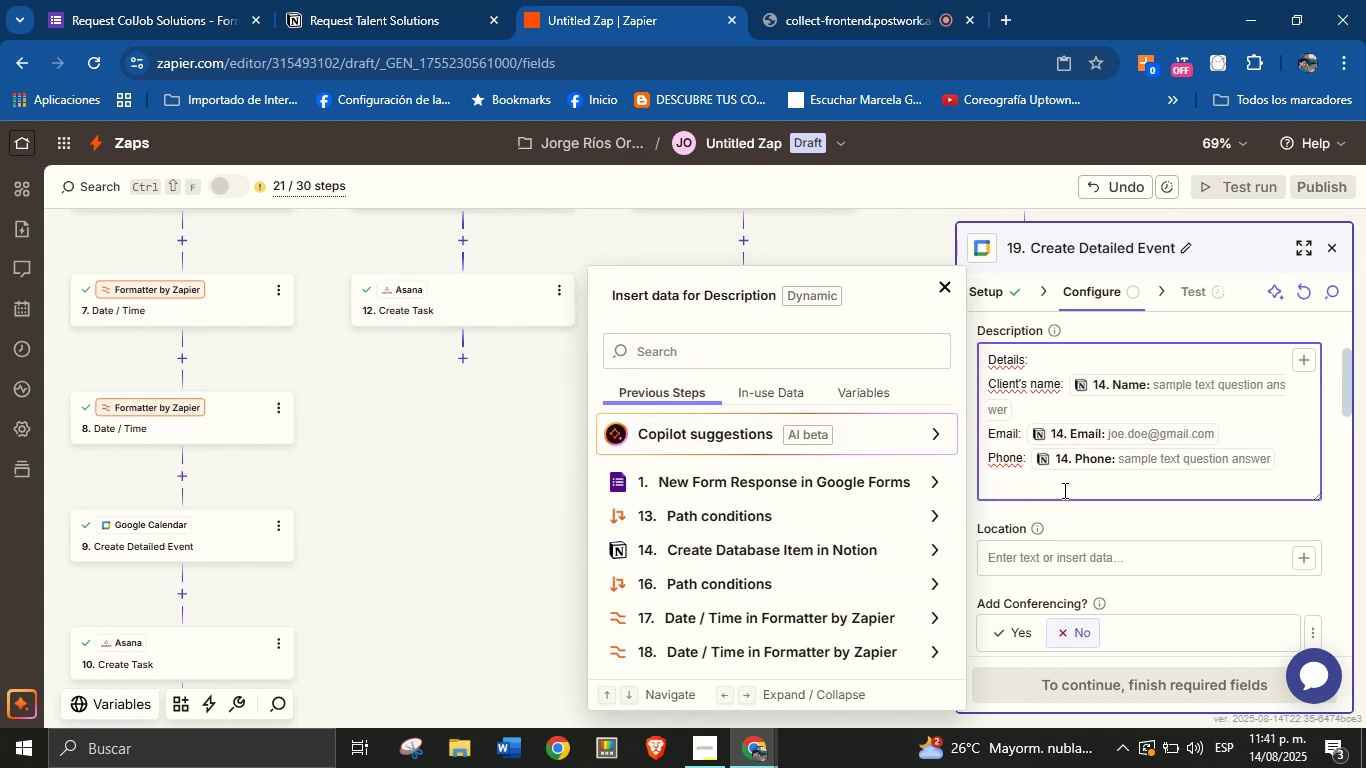 
left_click([1096, 464])
 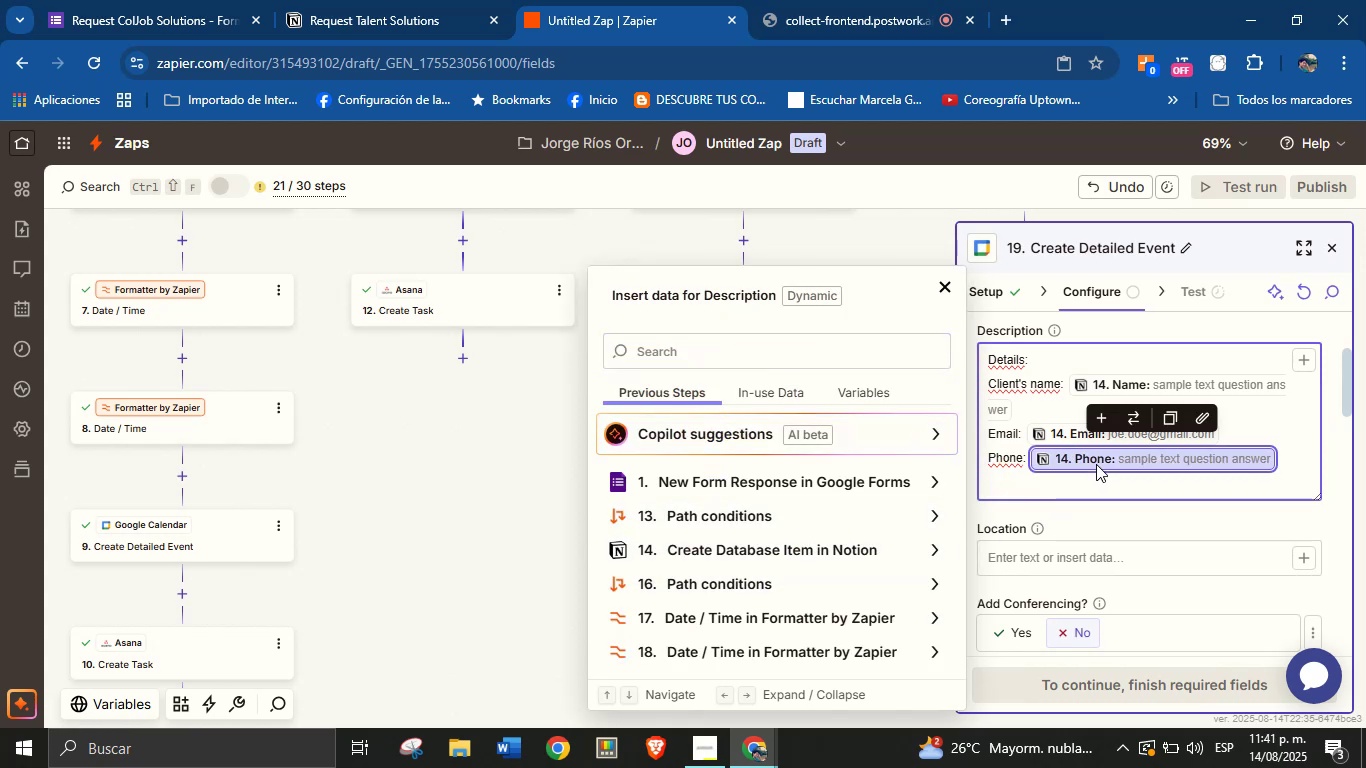 
key(Backspace)
 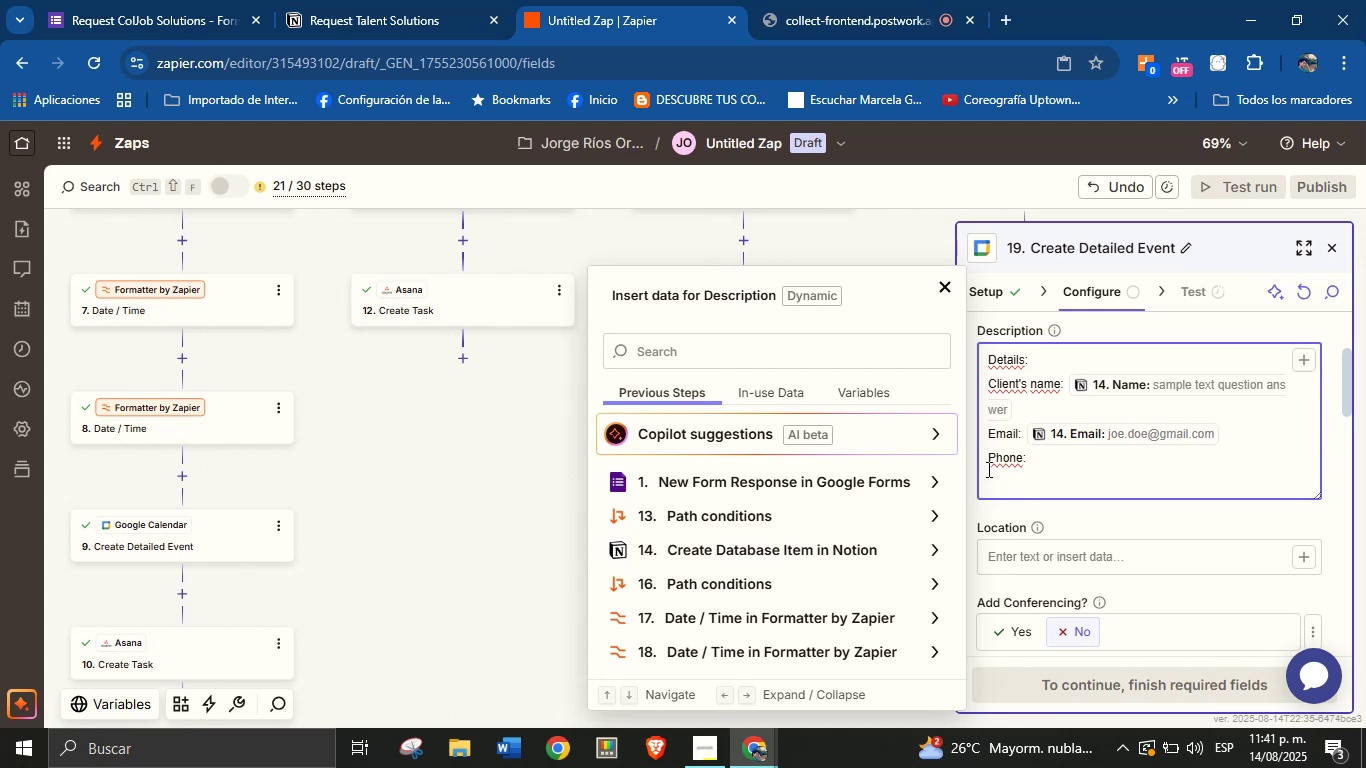 
double_click([1005, 459])
 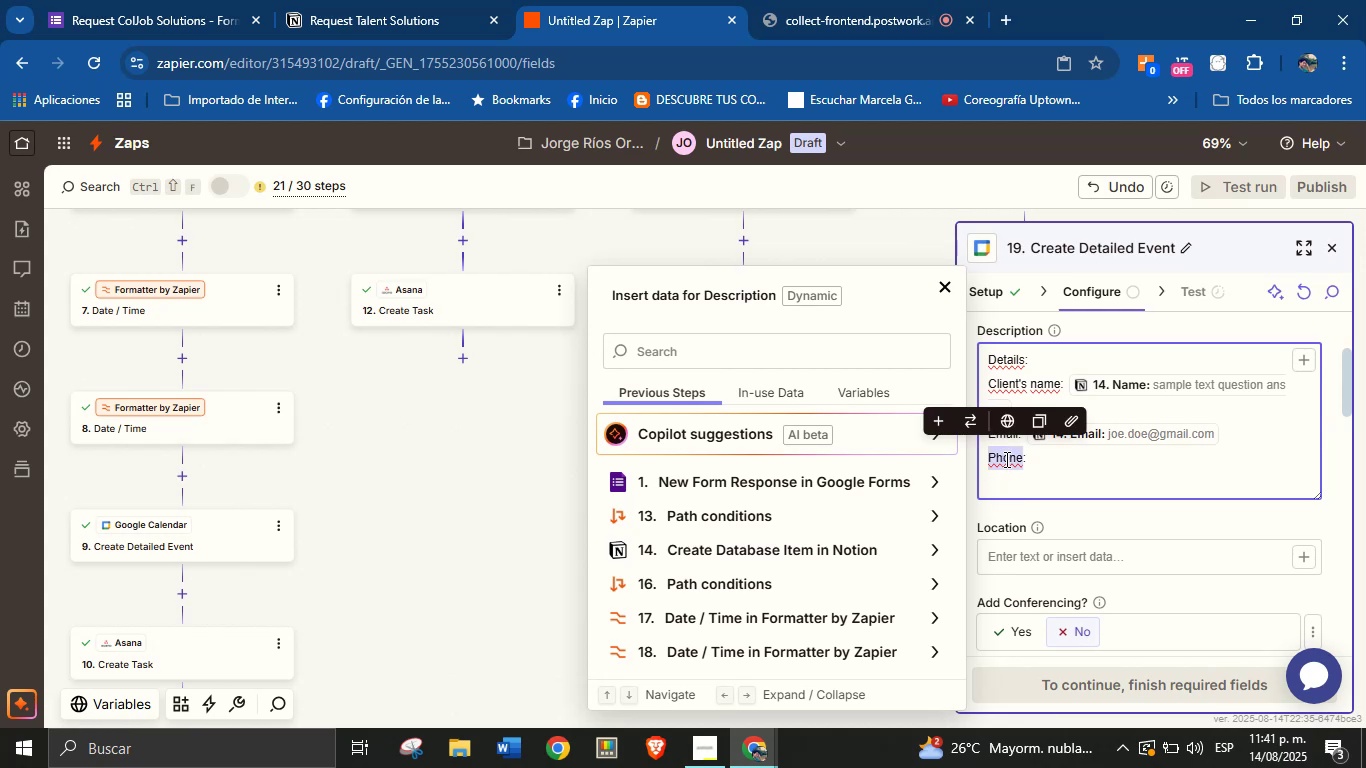 
type(Area> )
 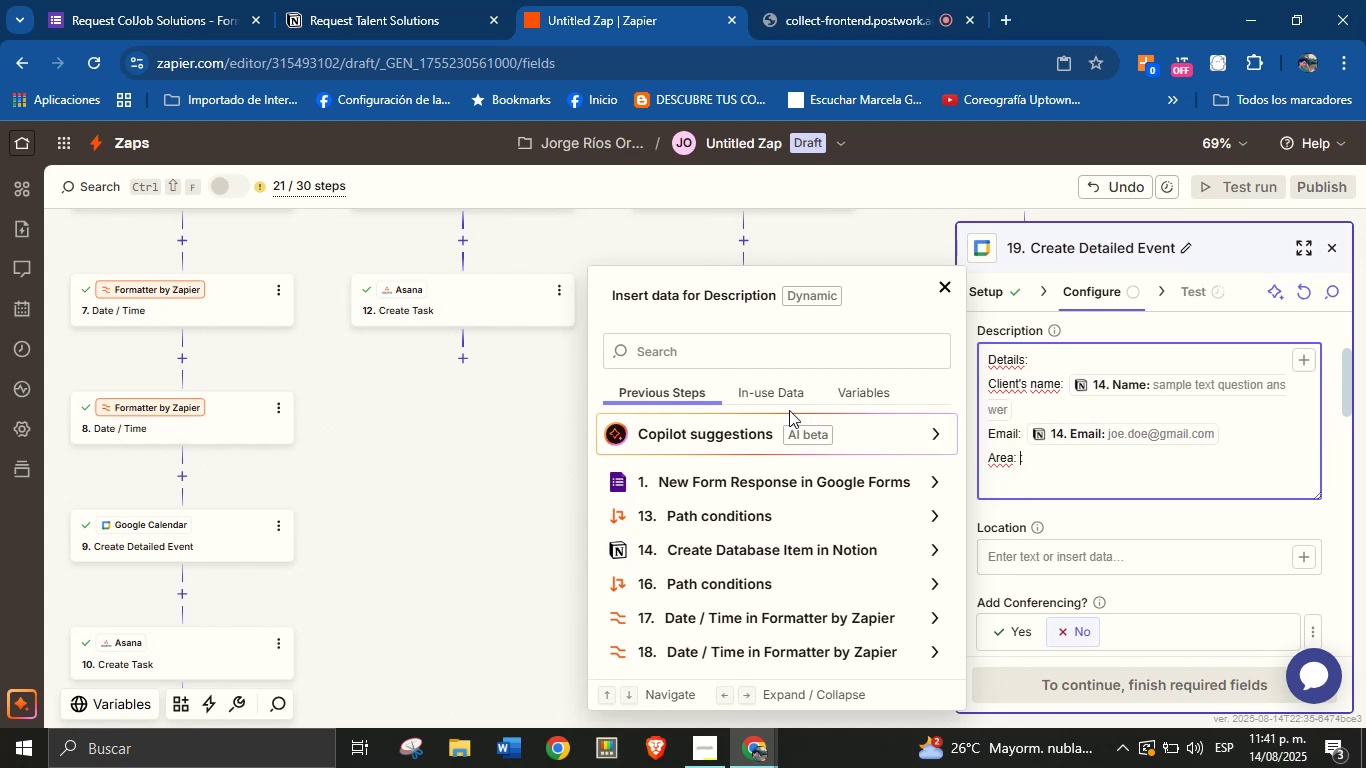 
left_click([792, 359])
 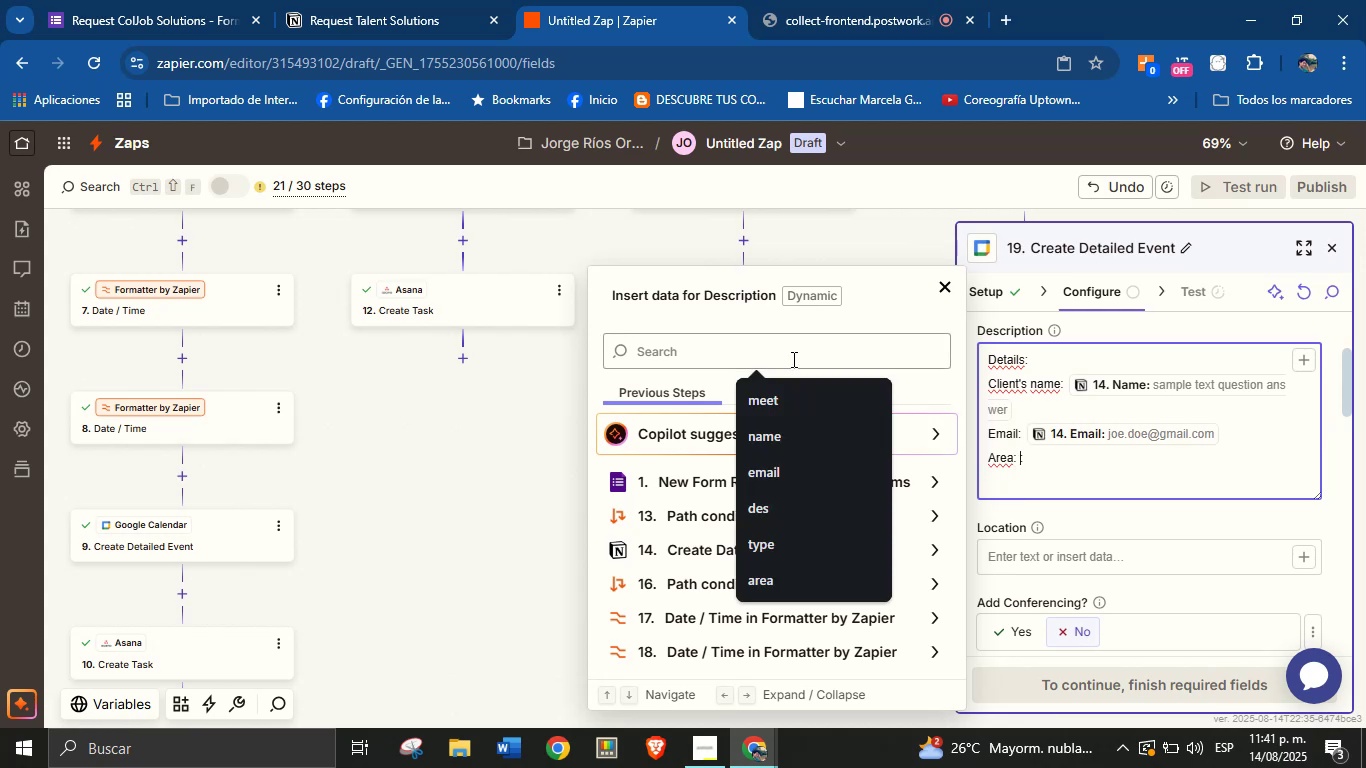 
type(area)
 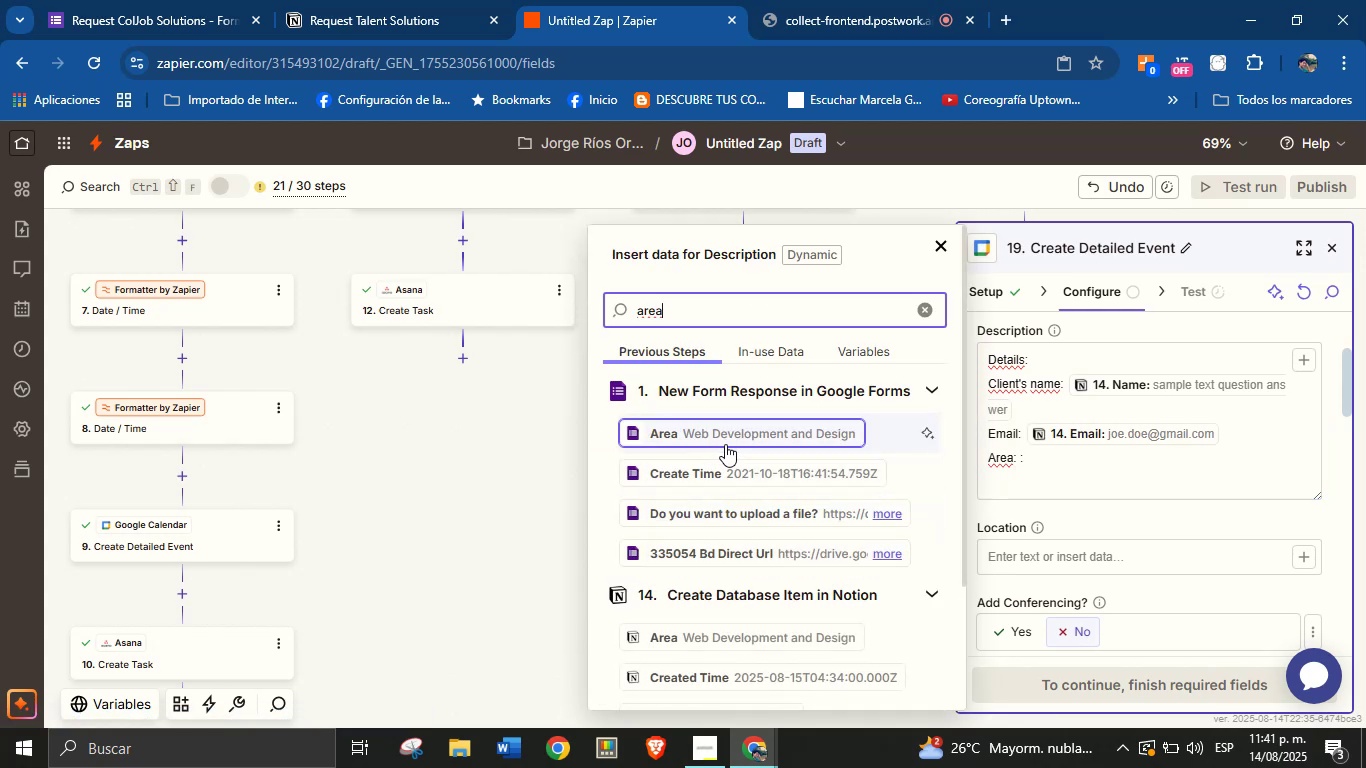 
left_click([756, 644])
 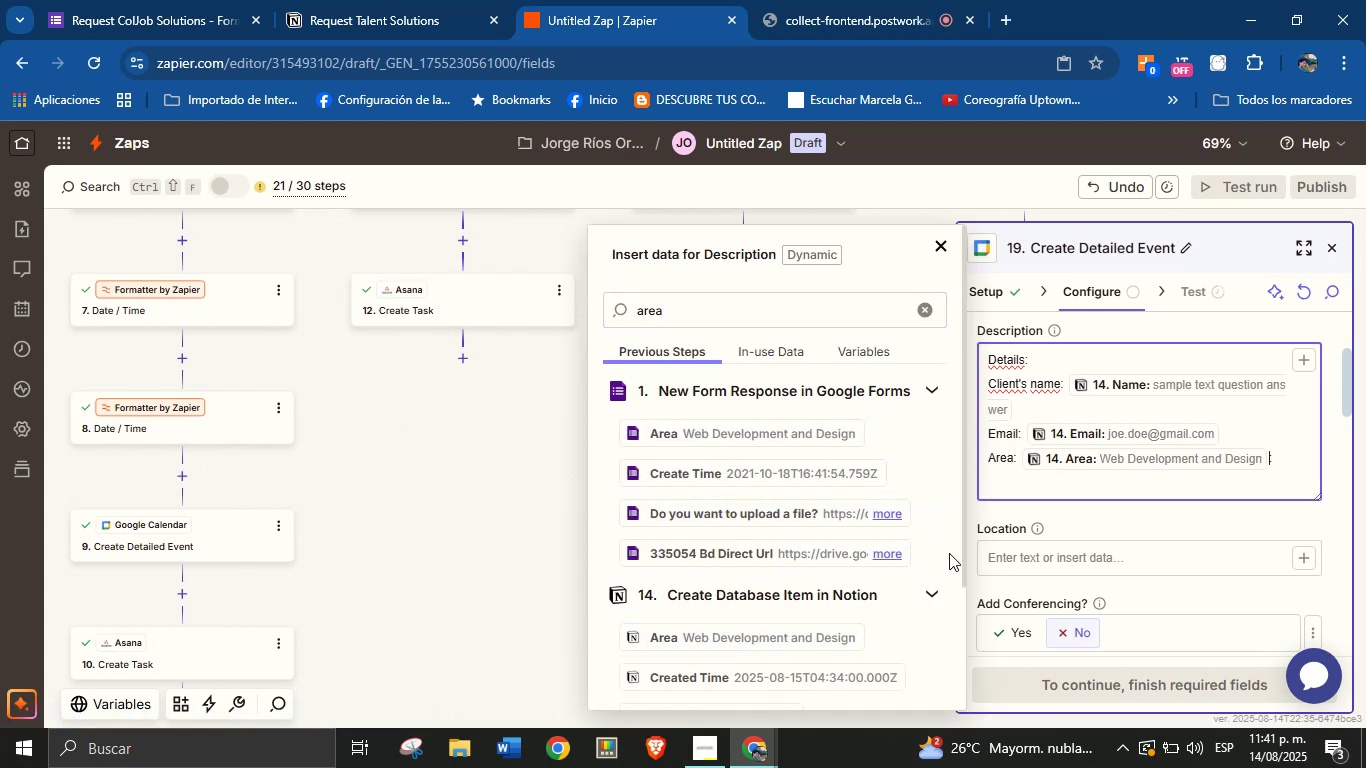 
key(Enter)
 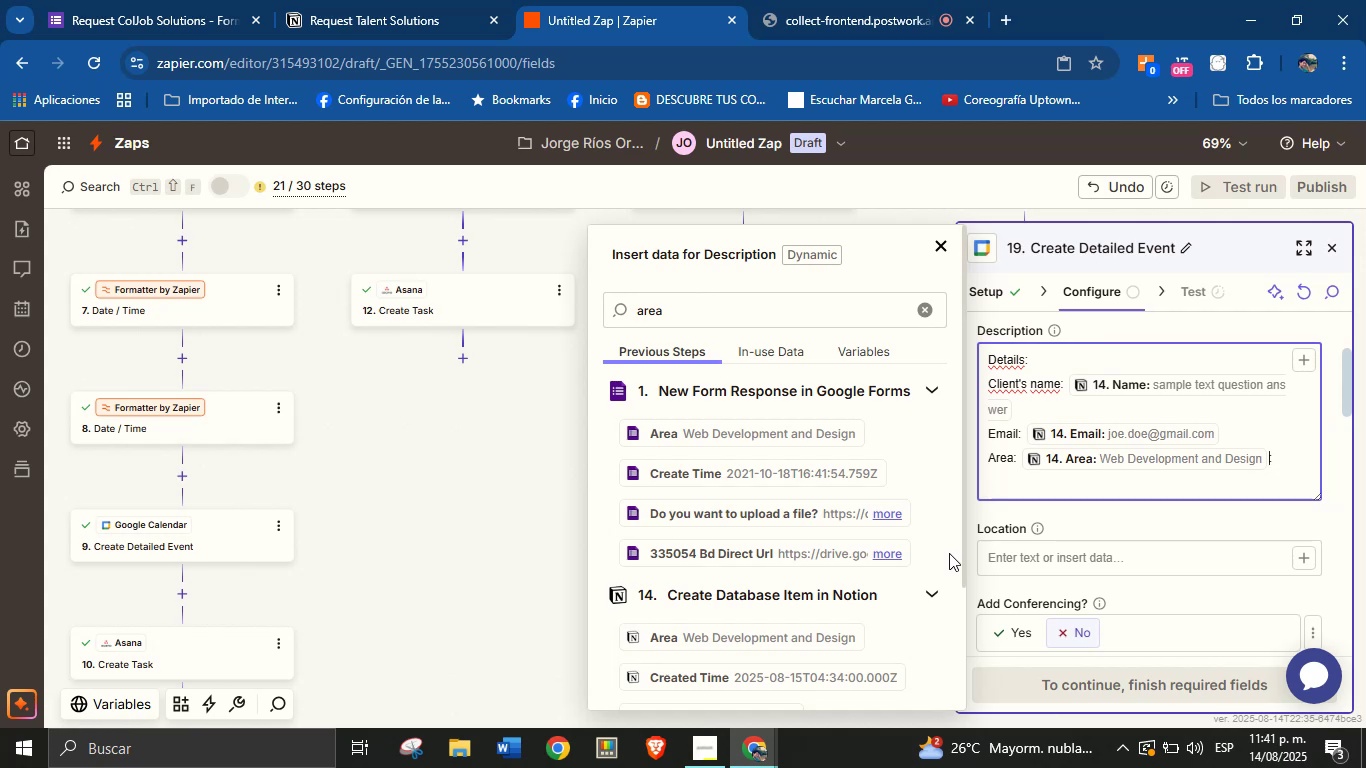 
type(Description> )
key(Backspace)
key(Backspace)
 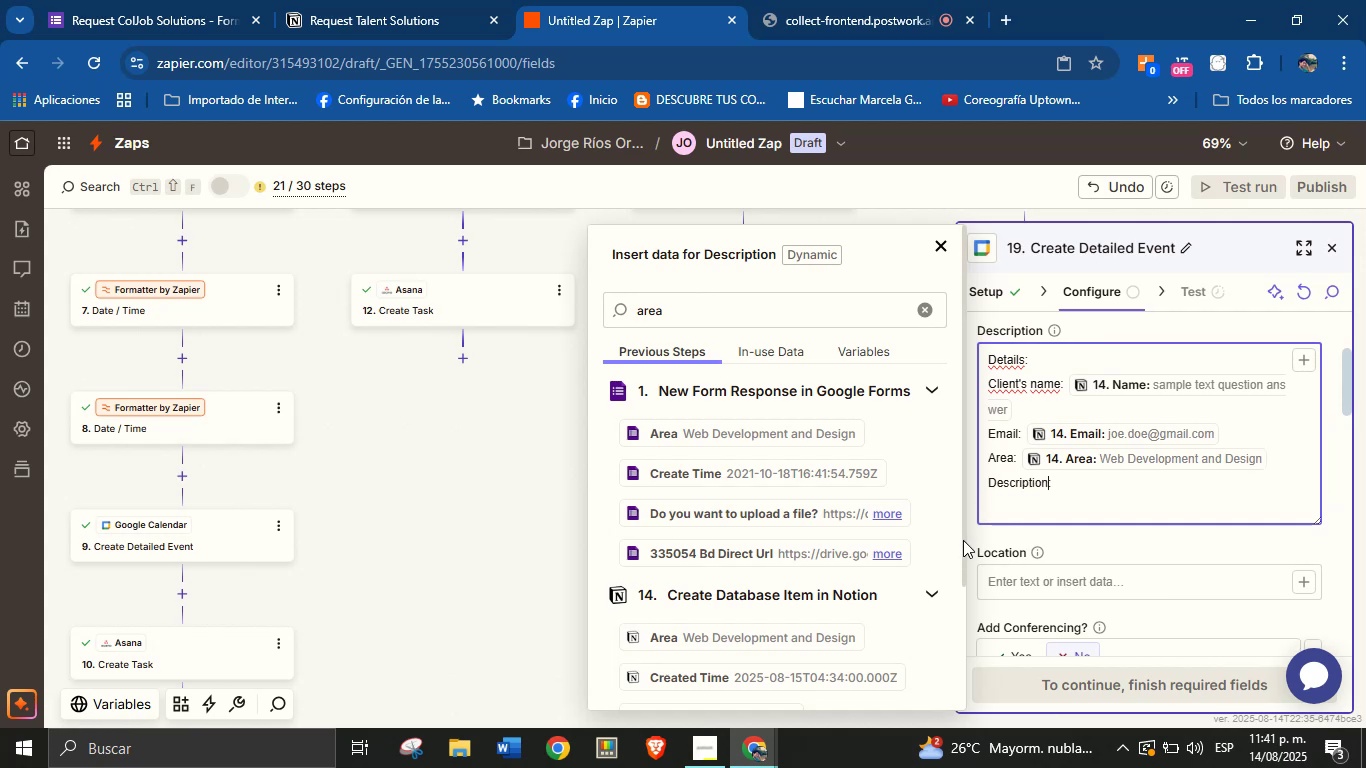 
 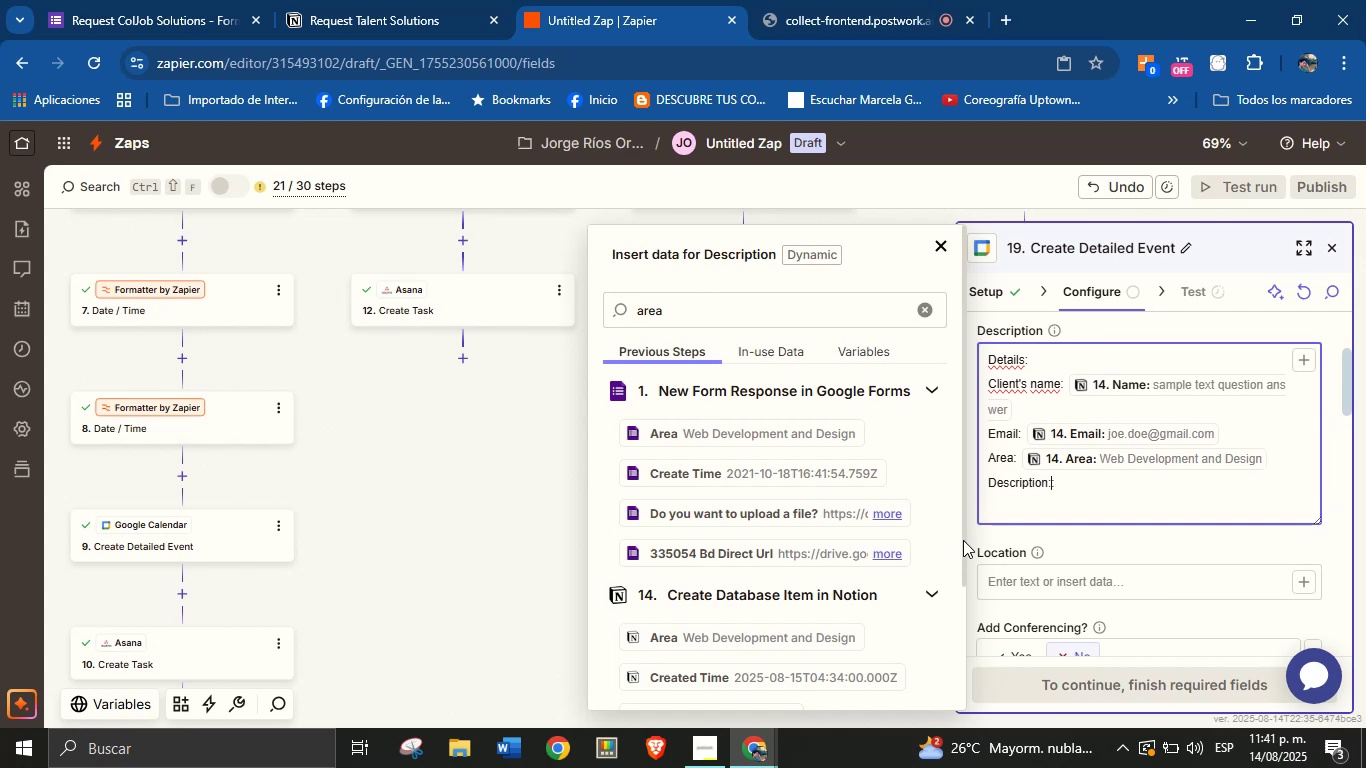 
key(ArrowRight)
 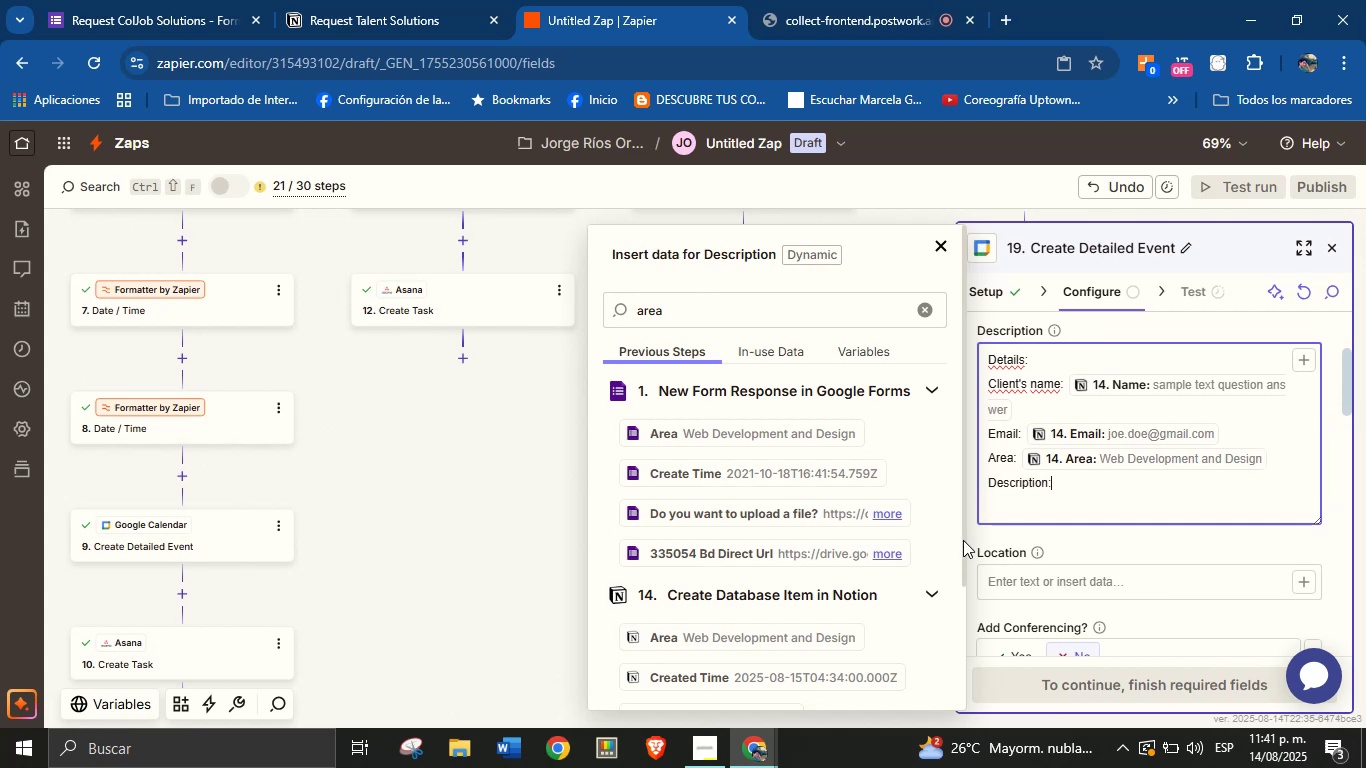 
key(Space)
 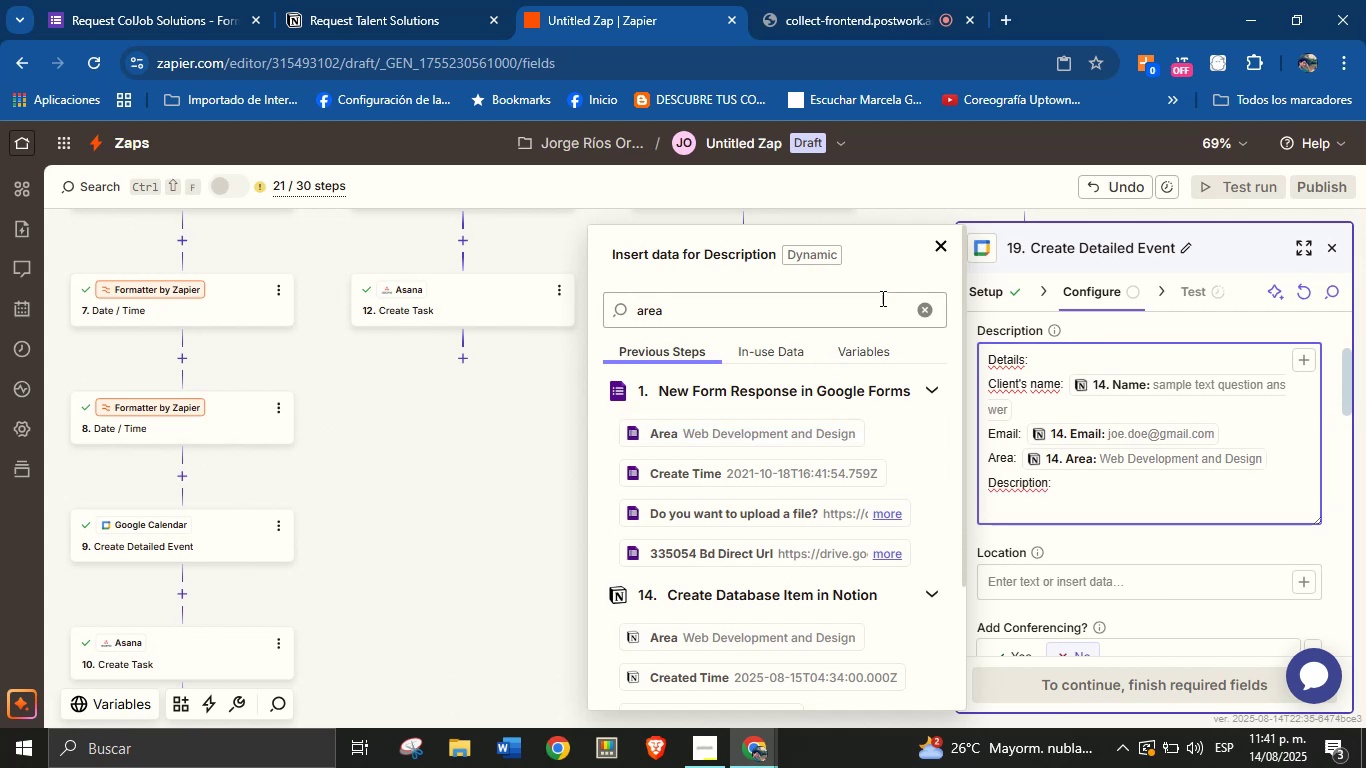 
left_click([925, 311])
 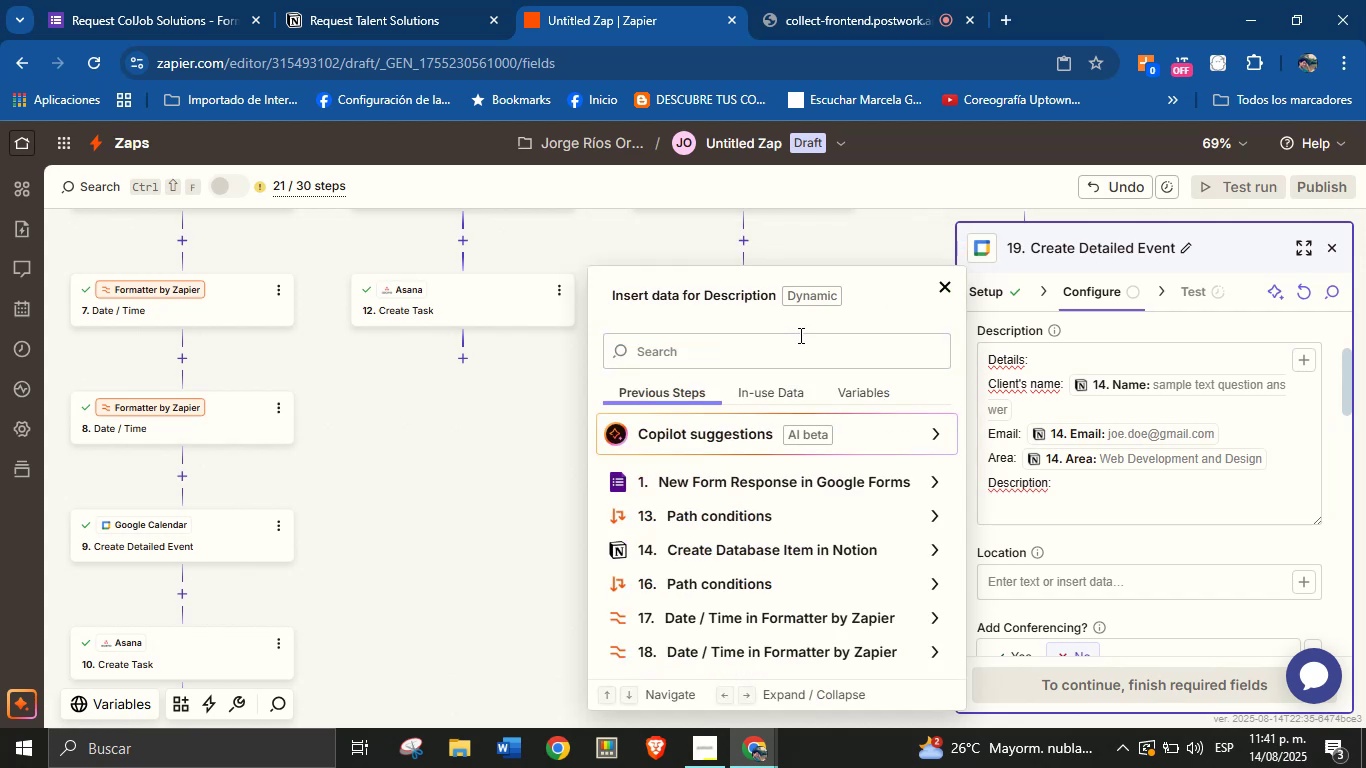 
left_click([793, 353])
 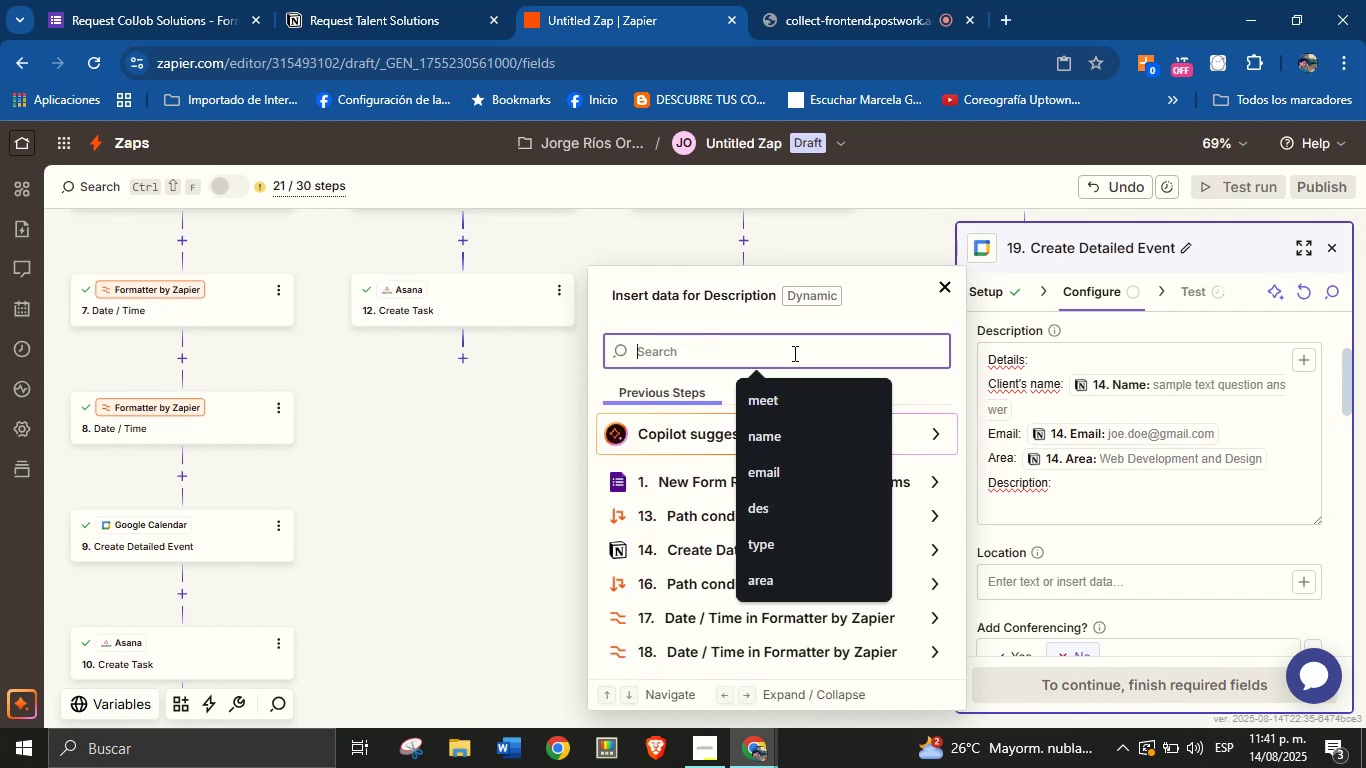 
type(des)
 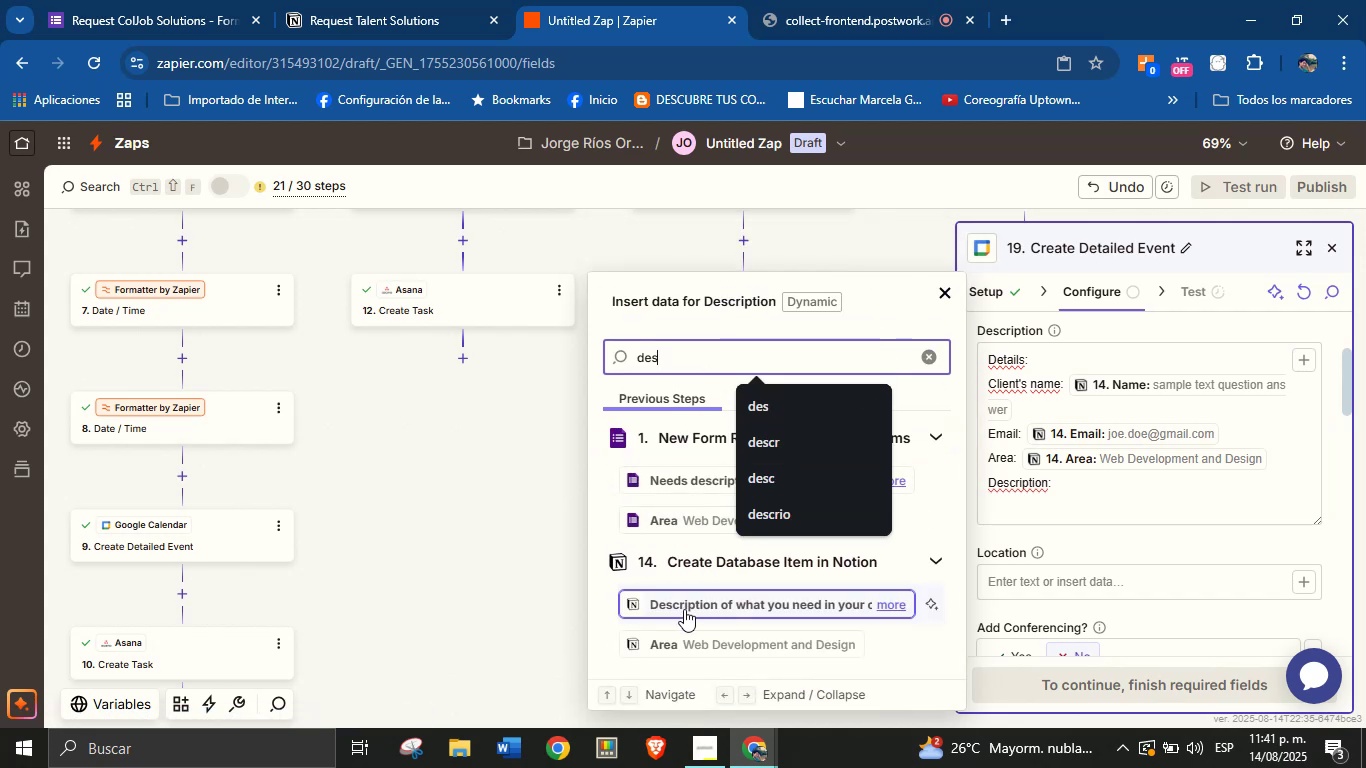 
left_click([695, 605])
 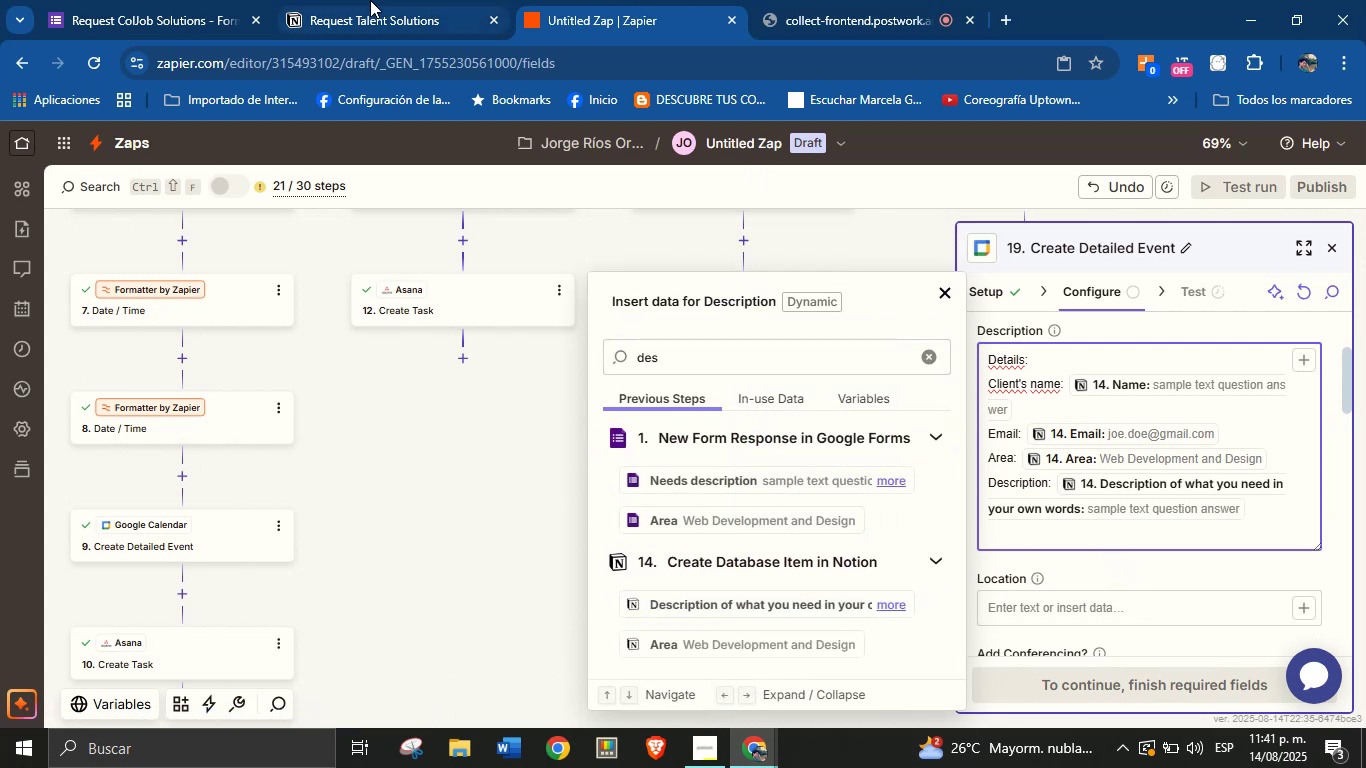 
left_click([841, 0])
 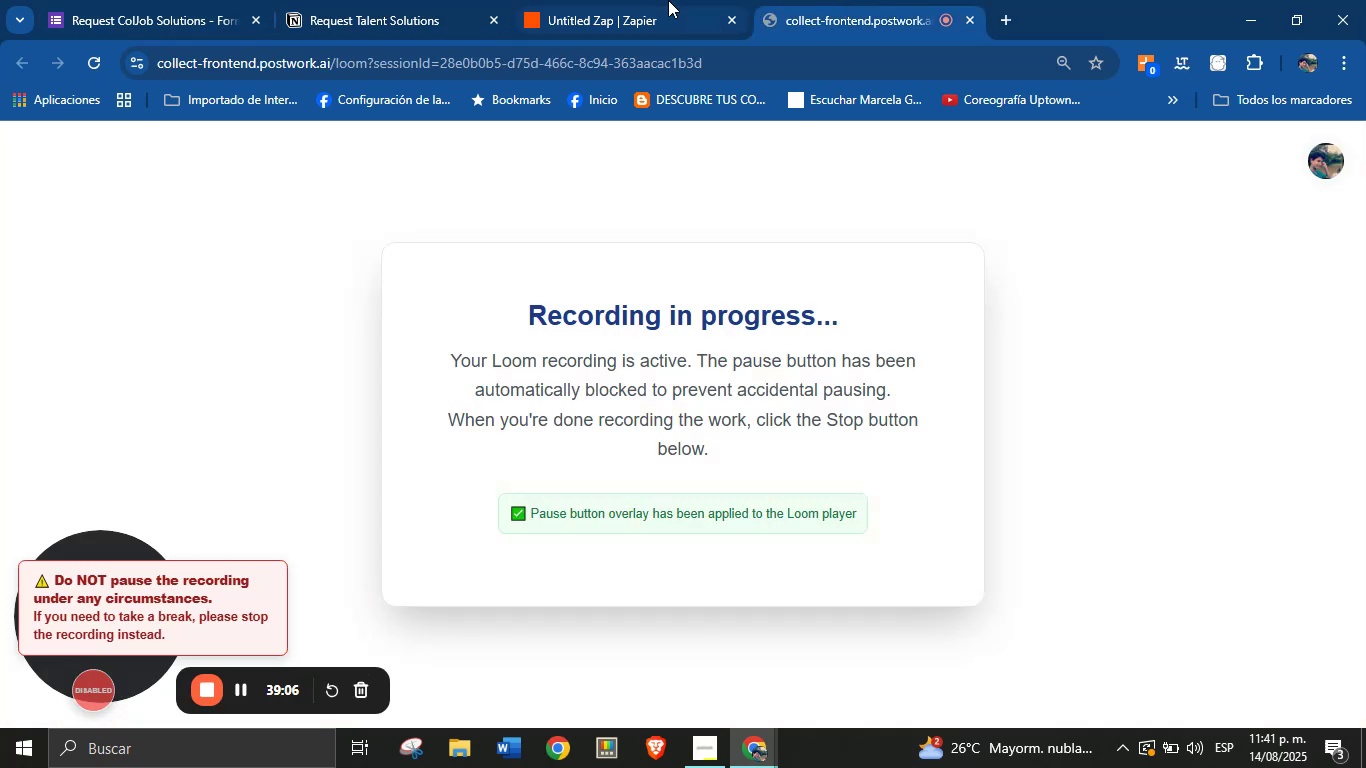 
left_click([658, 0])
 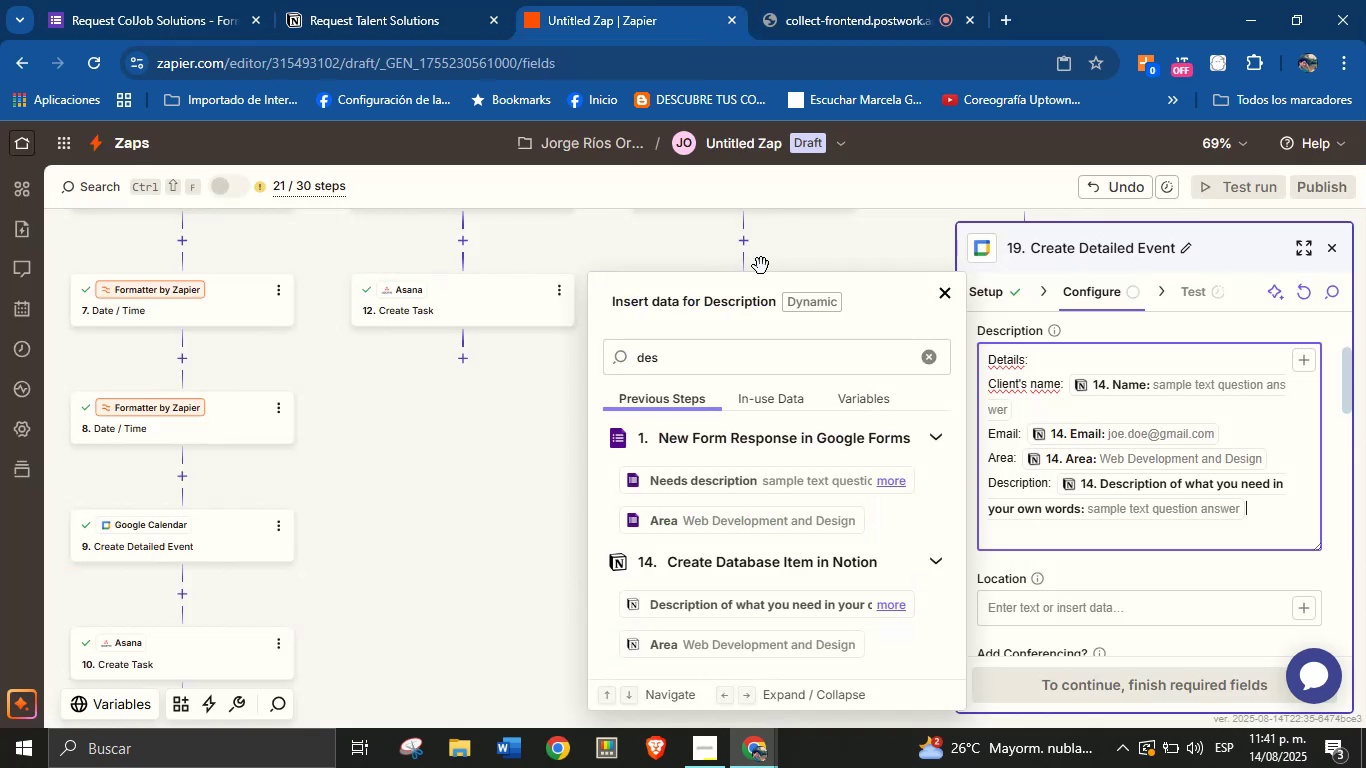 
key(Enter)
 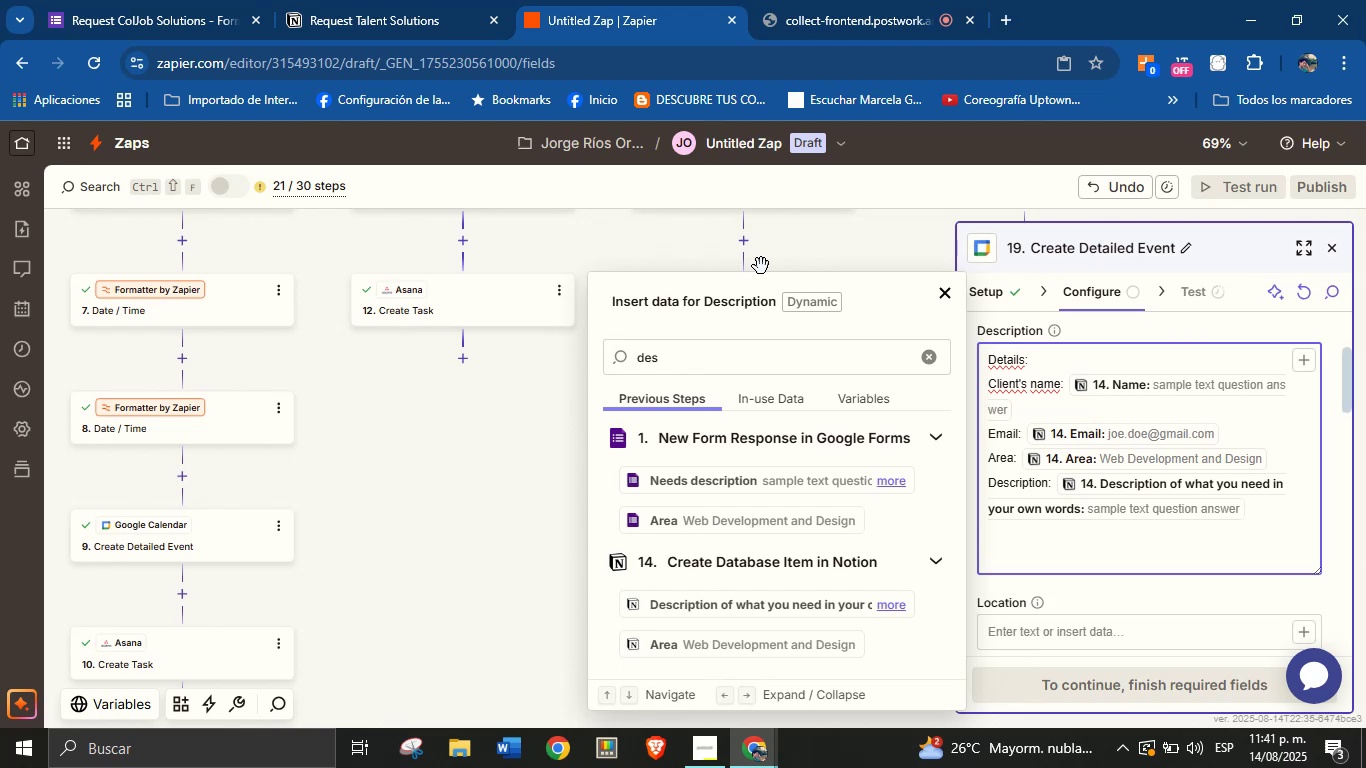 
key(Enter)
 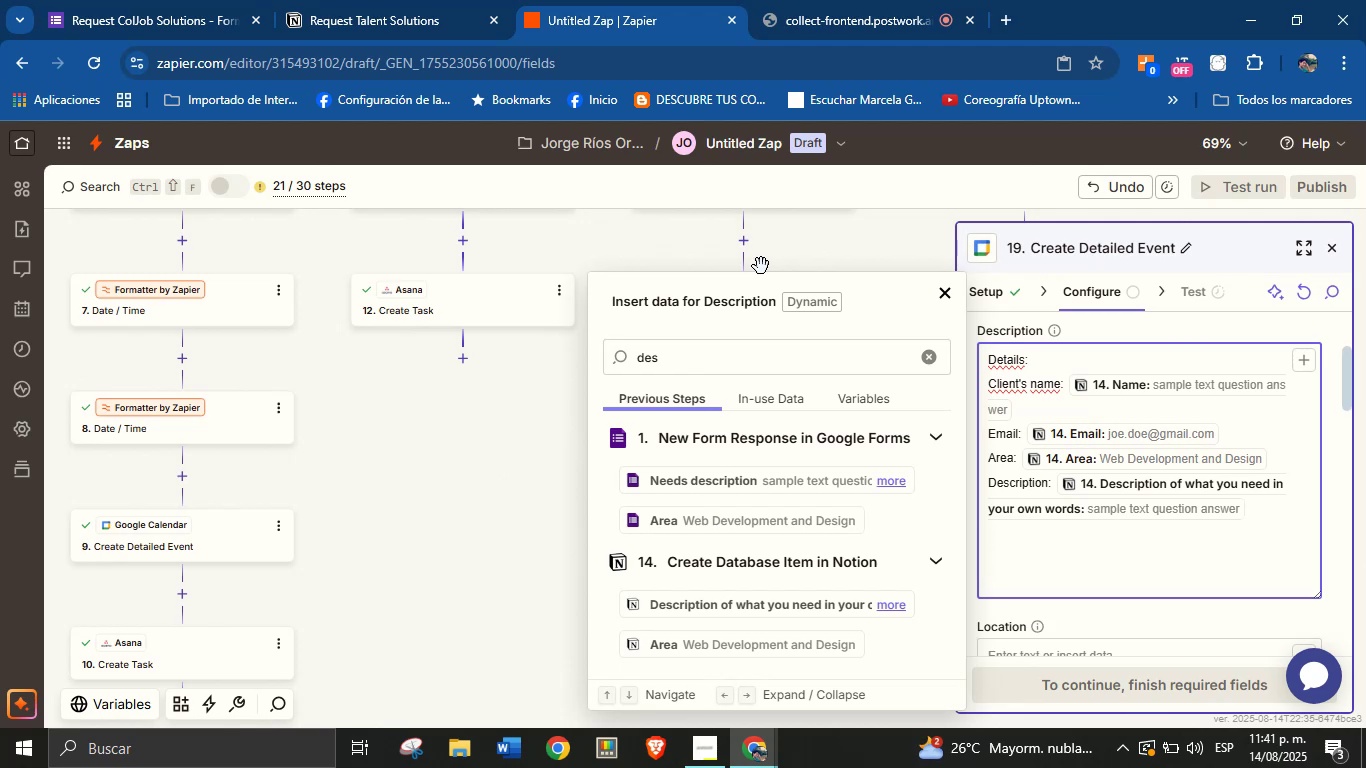 
key(Backspace)
 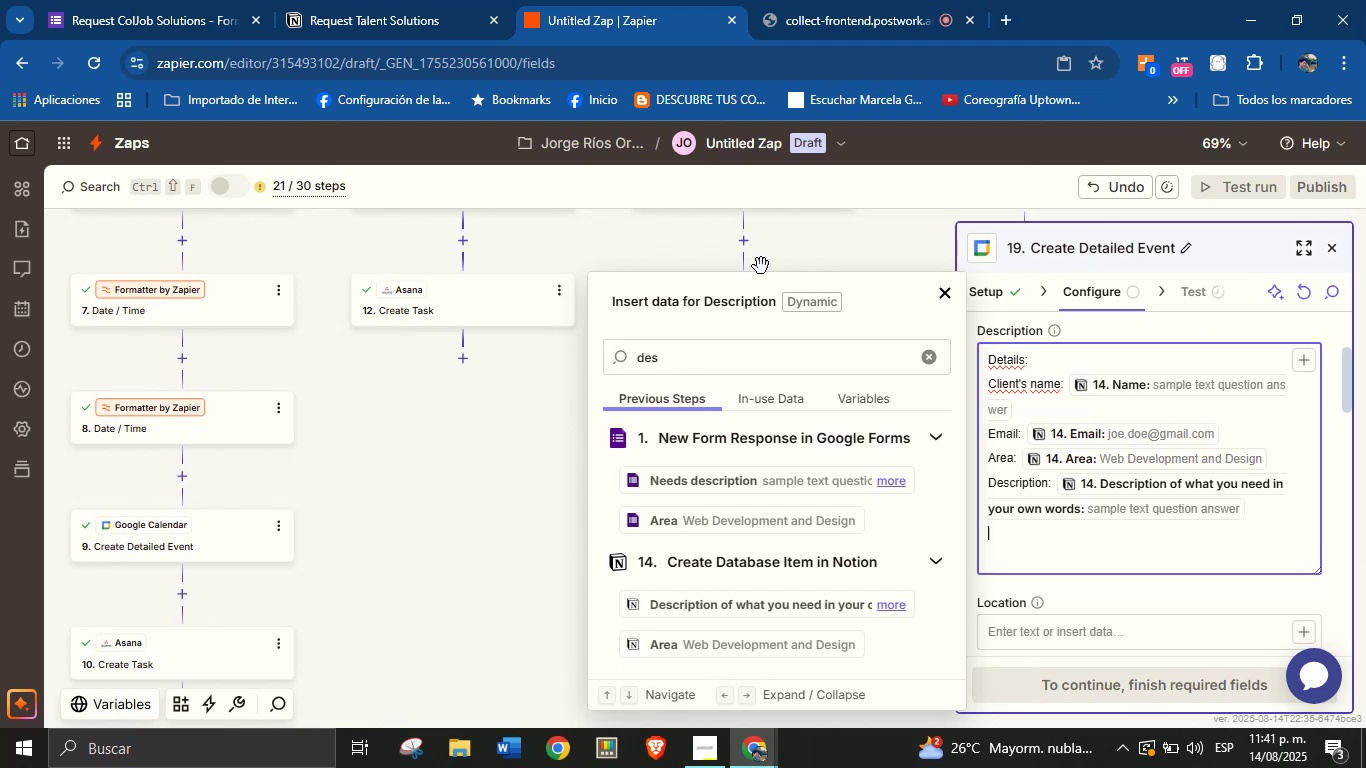 
key(Backspace)
 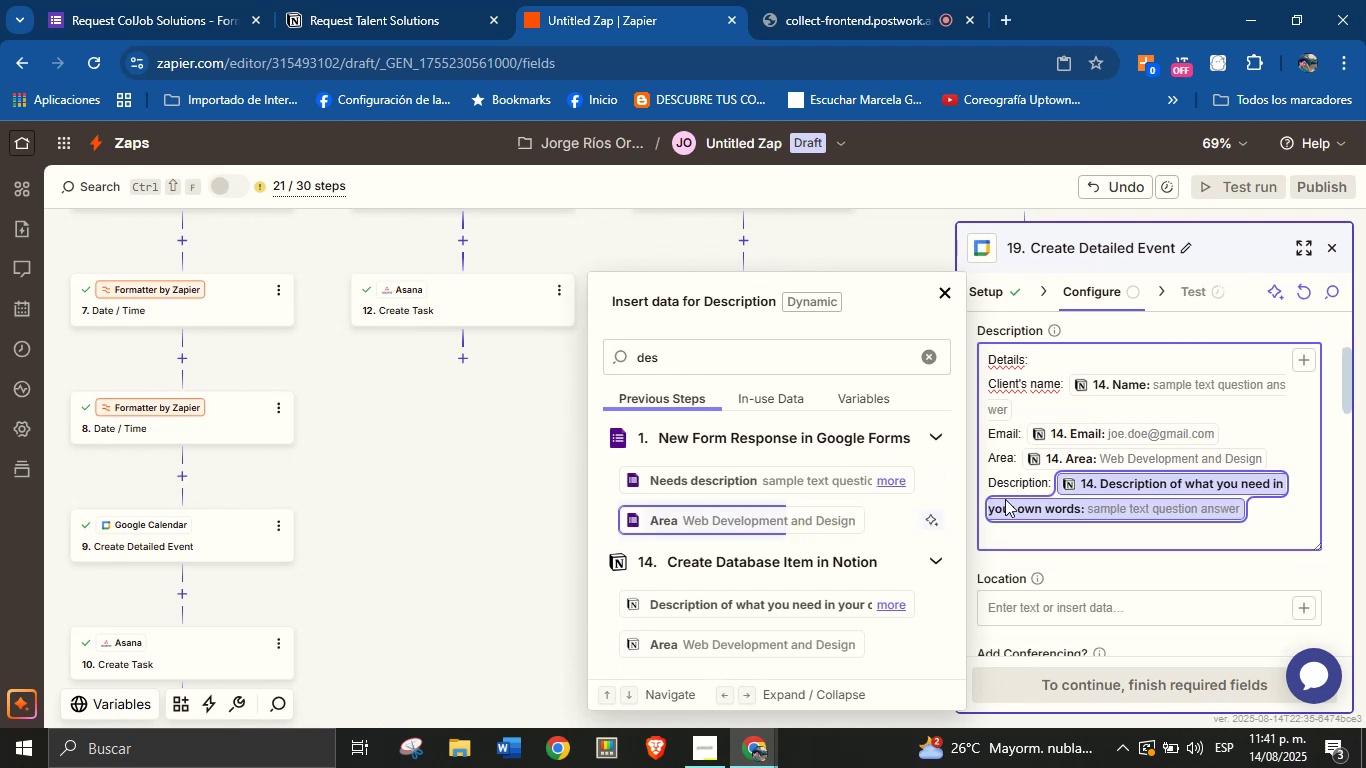 
left_click([1285, 530])
 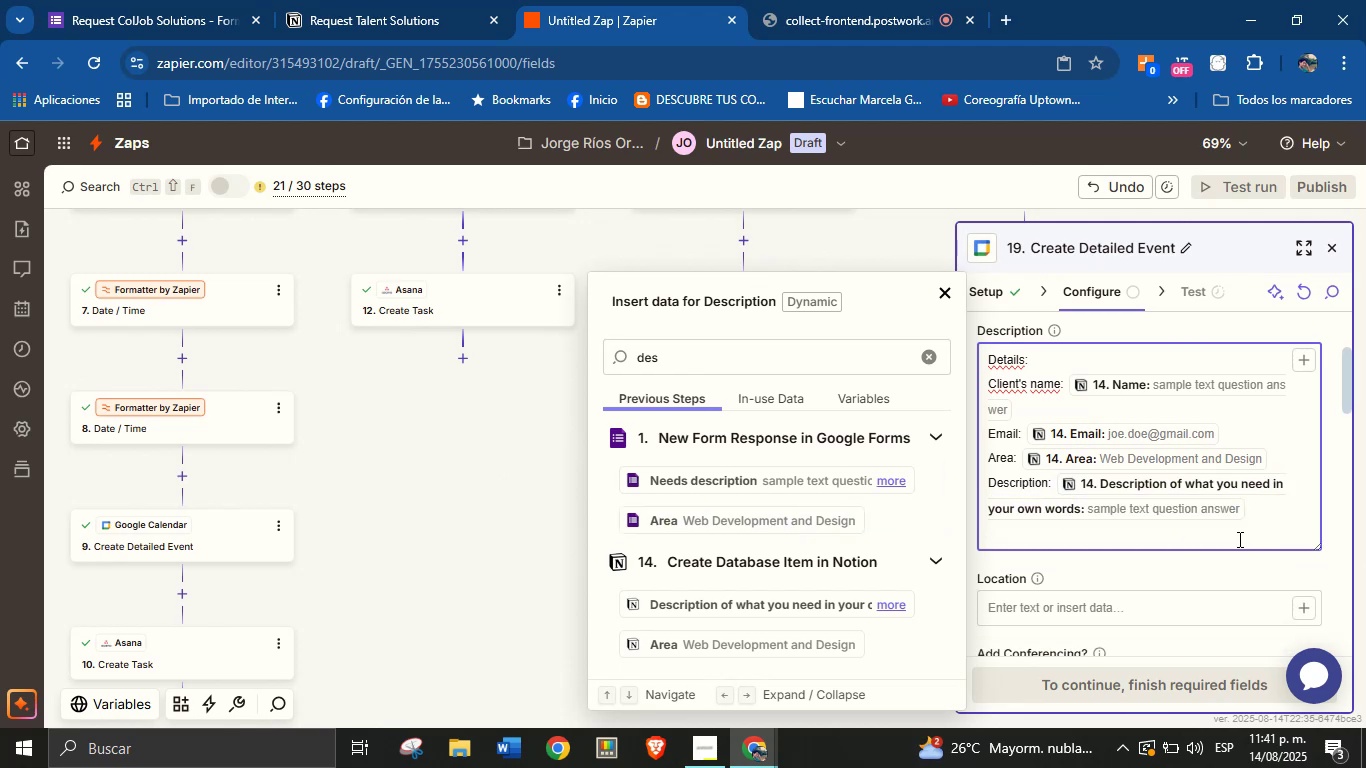 
key(Enter)
 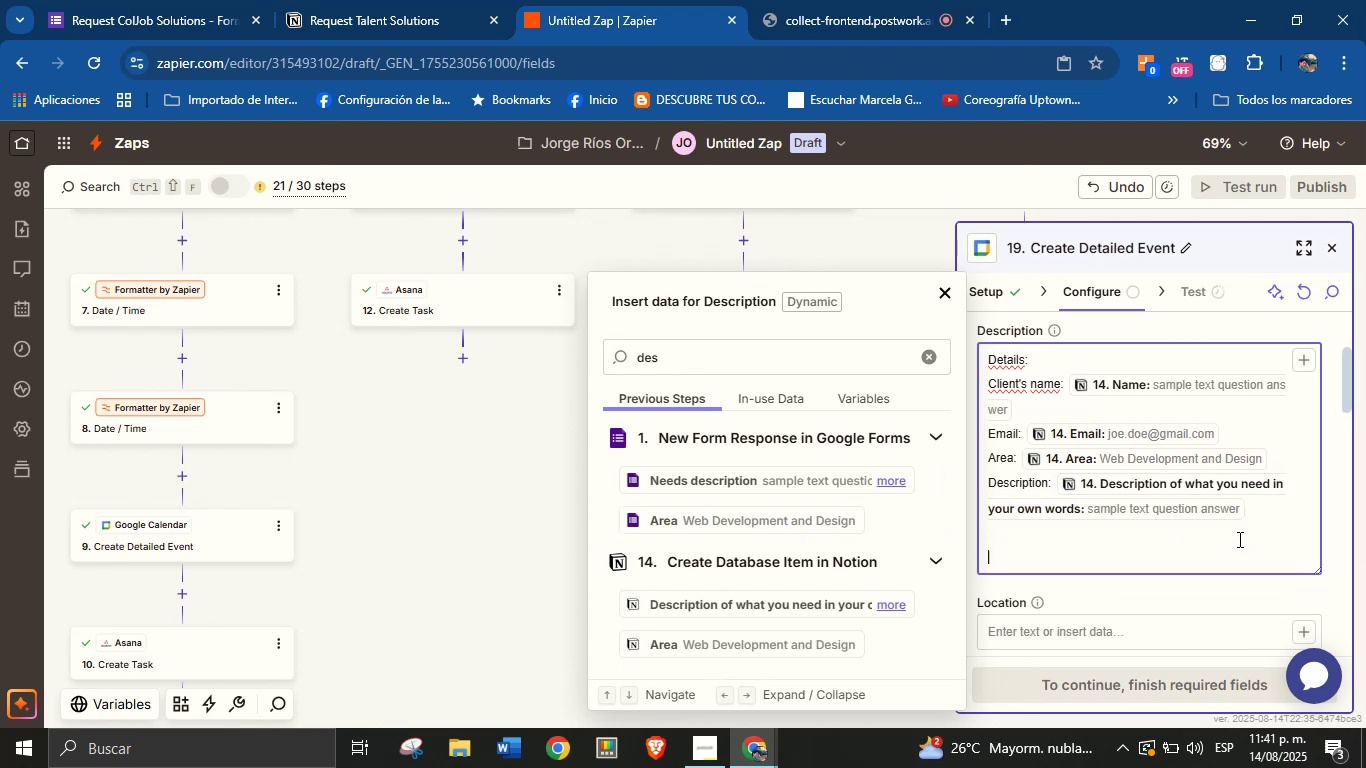 
type(Creation date> )
 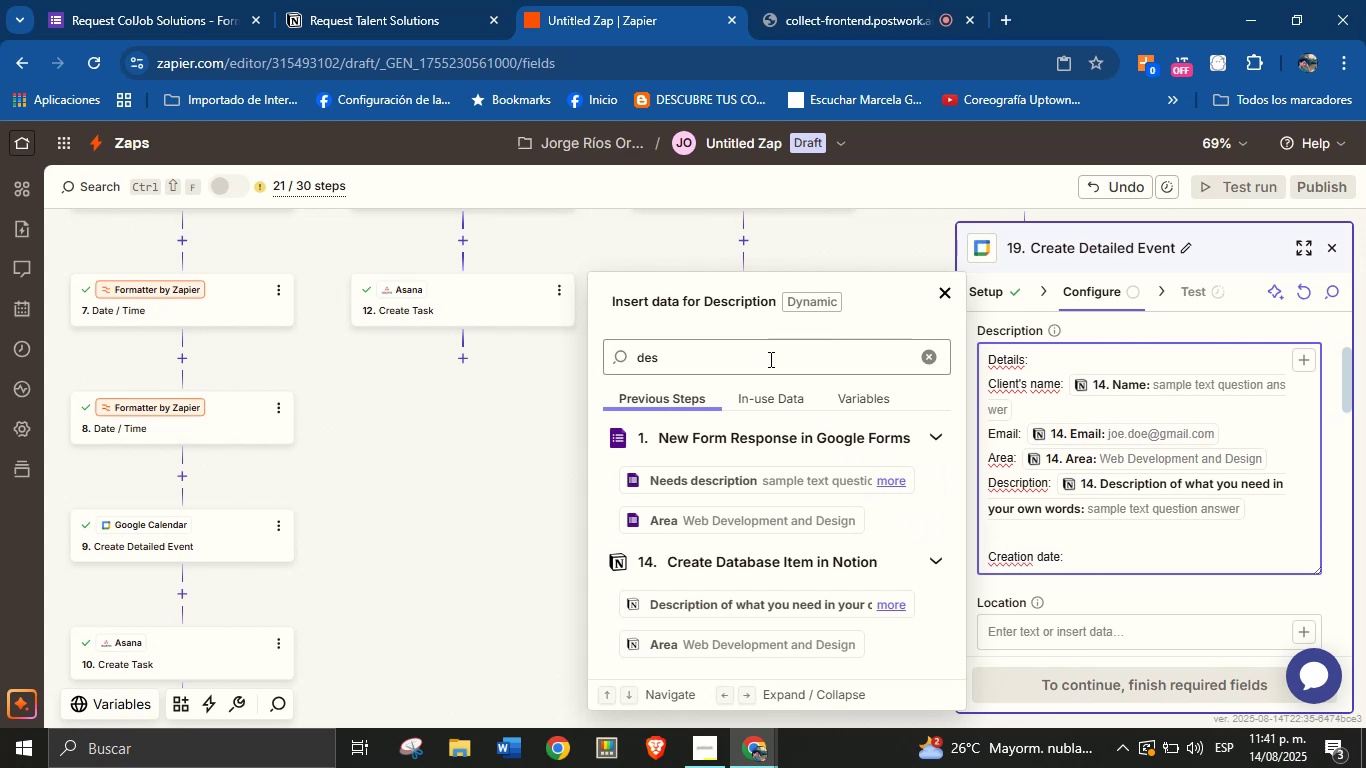 
left_click([934, 359])
 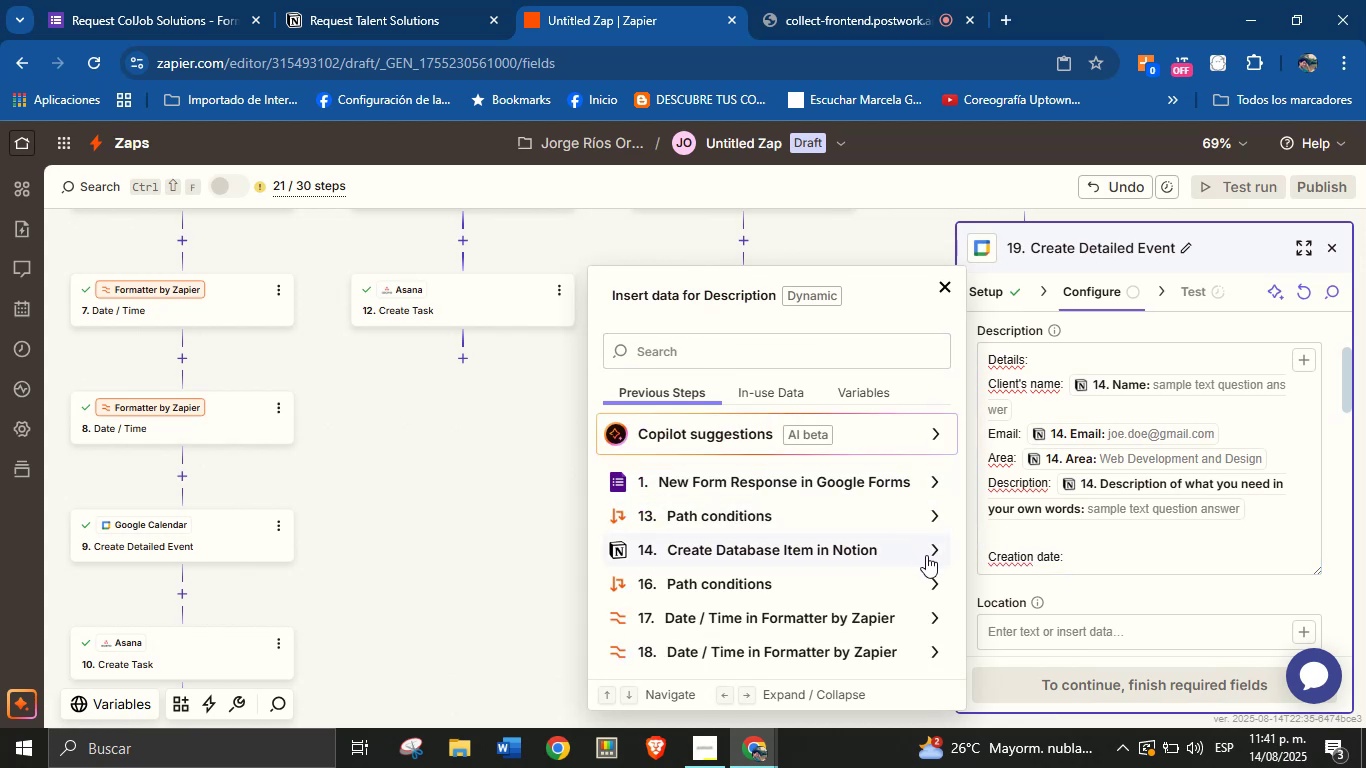 
left_click([935, 547])
 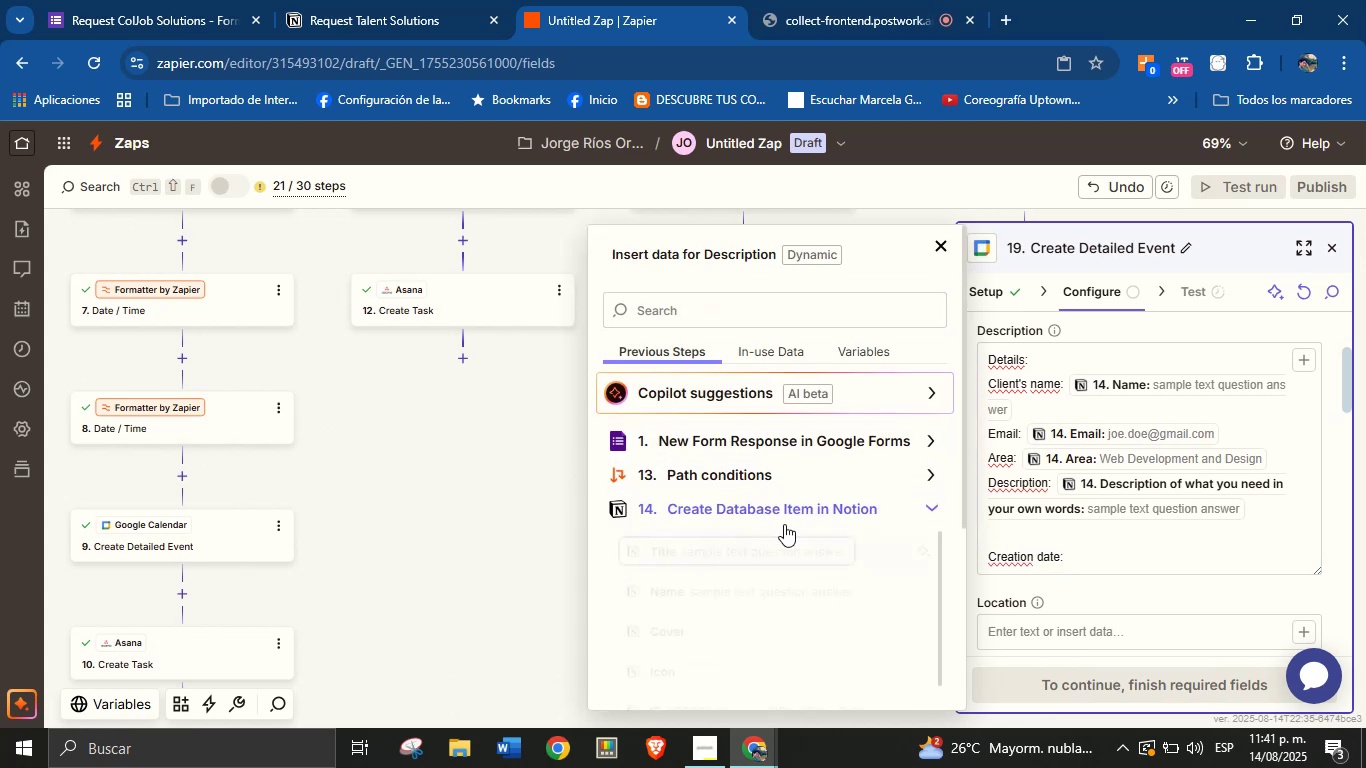 
scroll: coordinate [785, 552], scroll_direction: down, amount: 7.0
 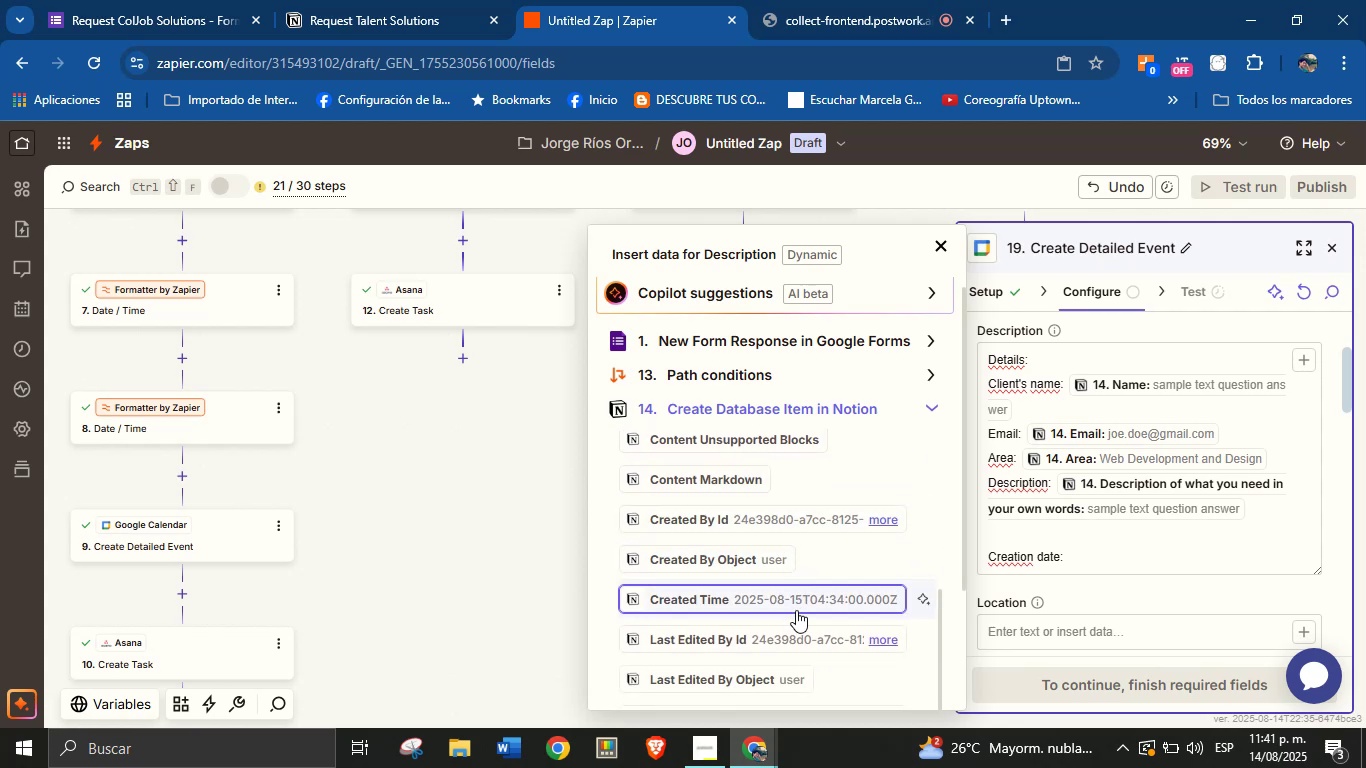 
left_click([803, 597])
 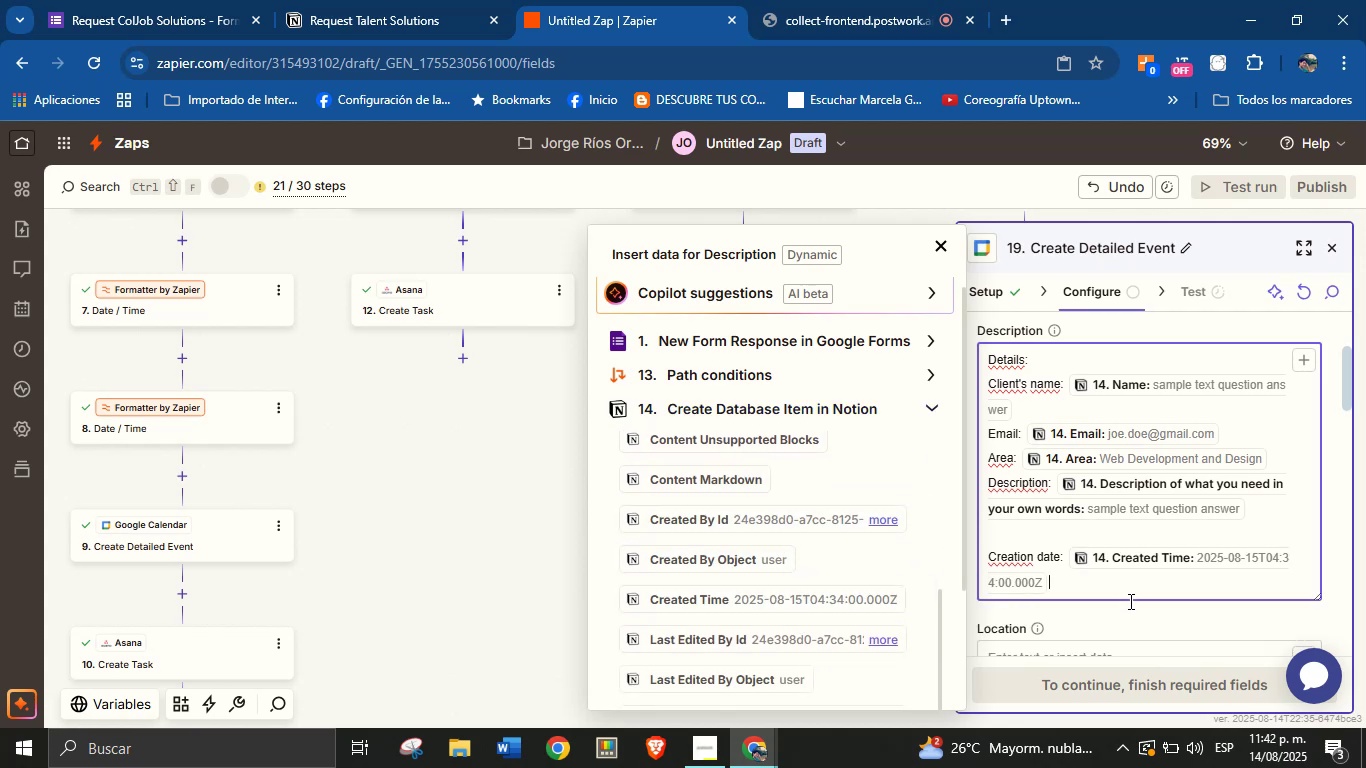 
left_click([1129, 614])
 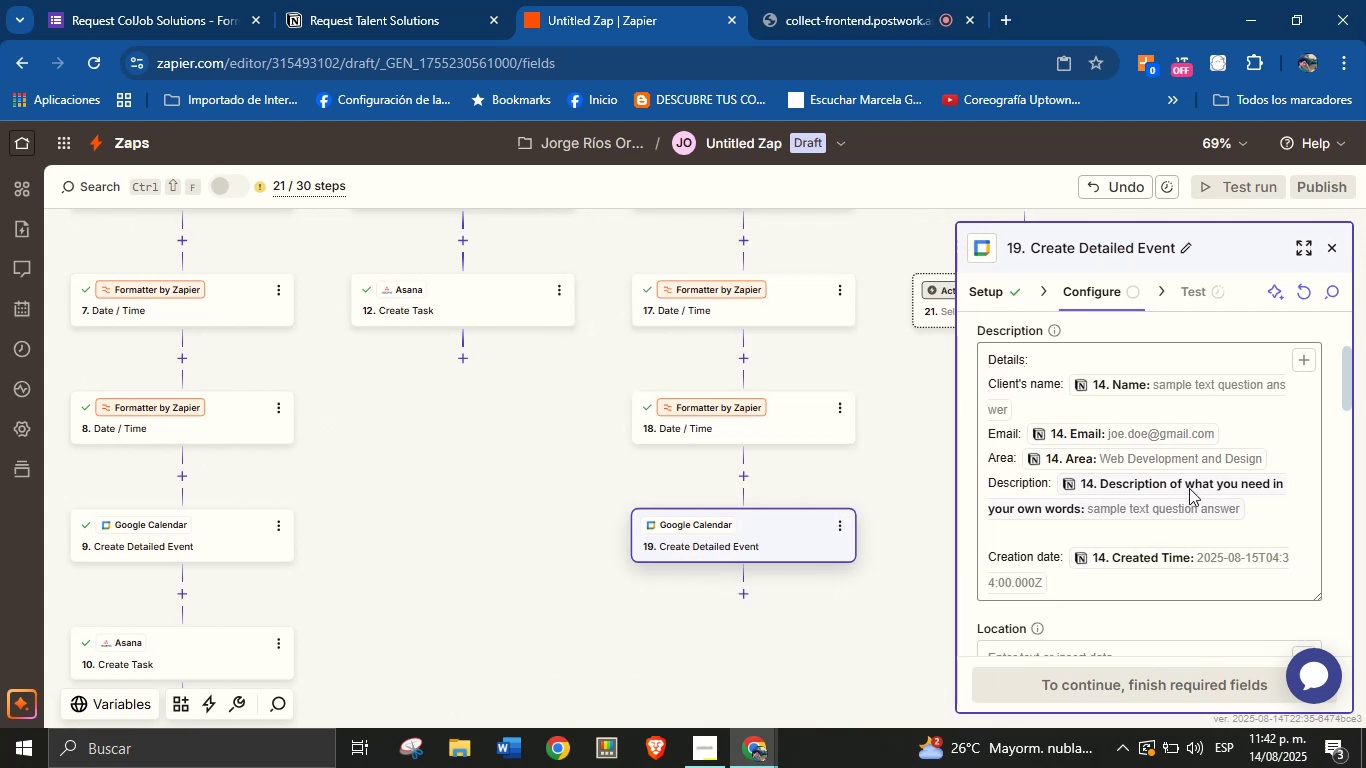 
scroll: coordinate [1245, 449], scroll_direction: down, amount: 1.0
 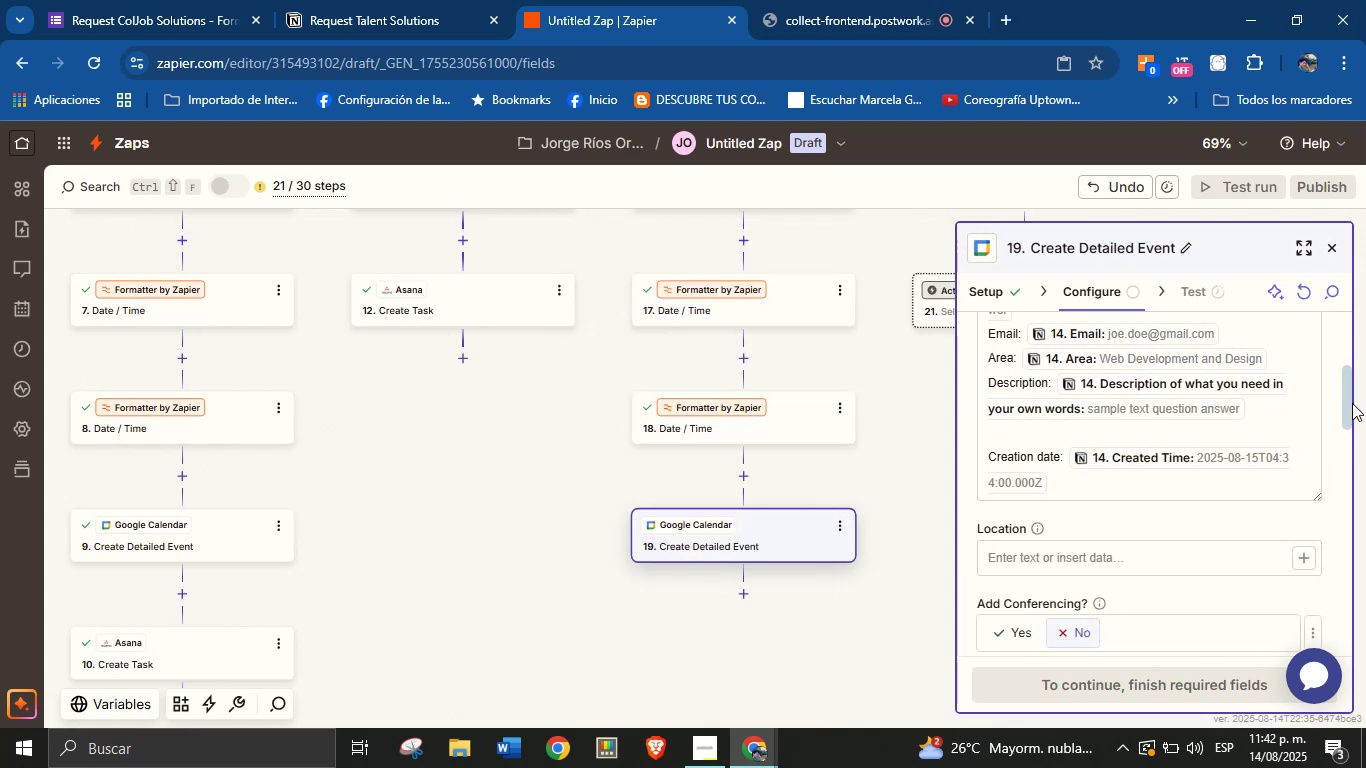 
left_click_drag(start_coordinate=[1348, 394], to_coordinate=[1344, 437])
 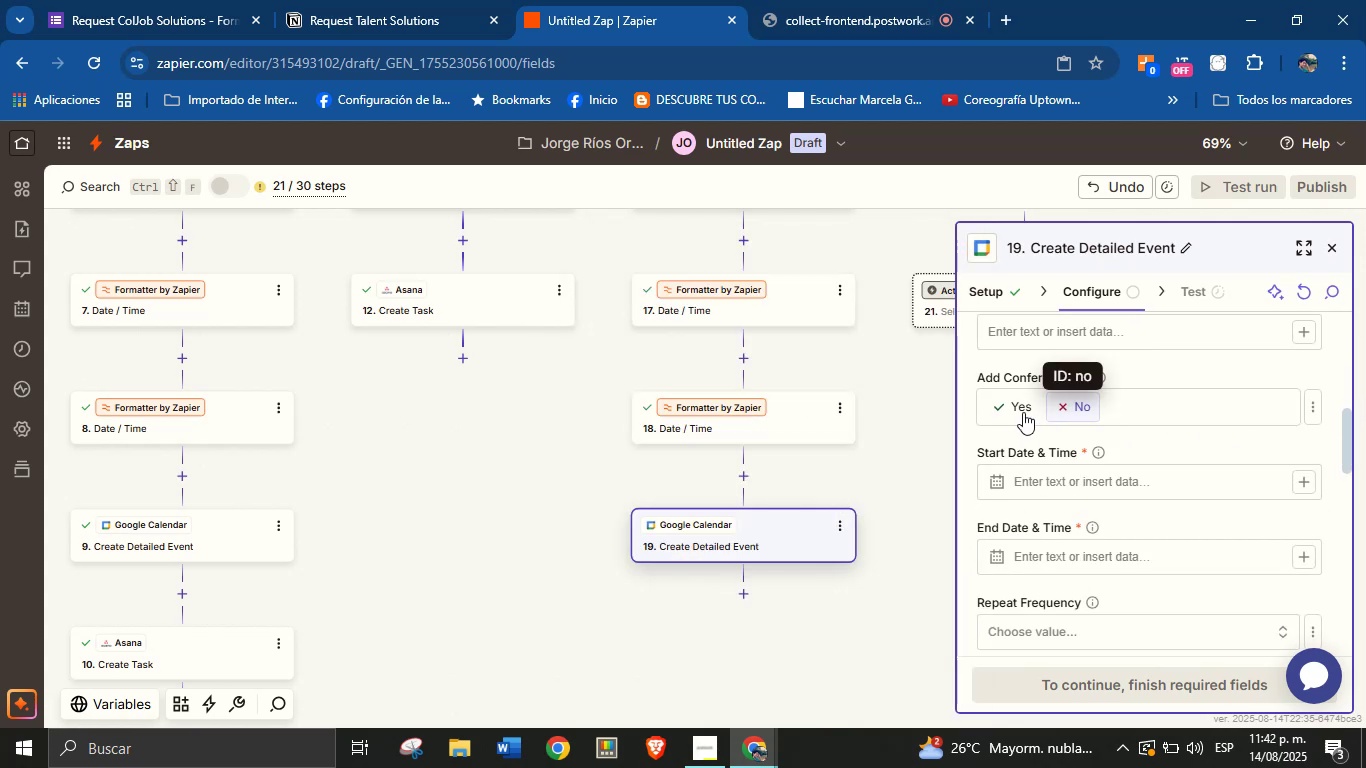 
left_click([1012, 410])
 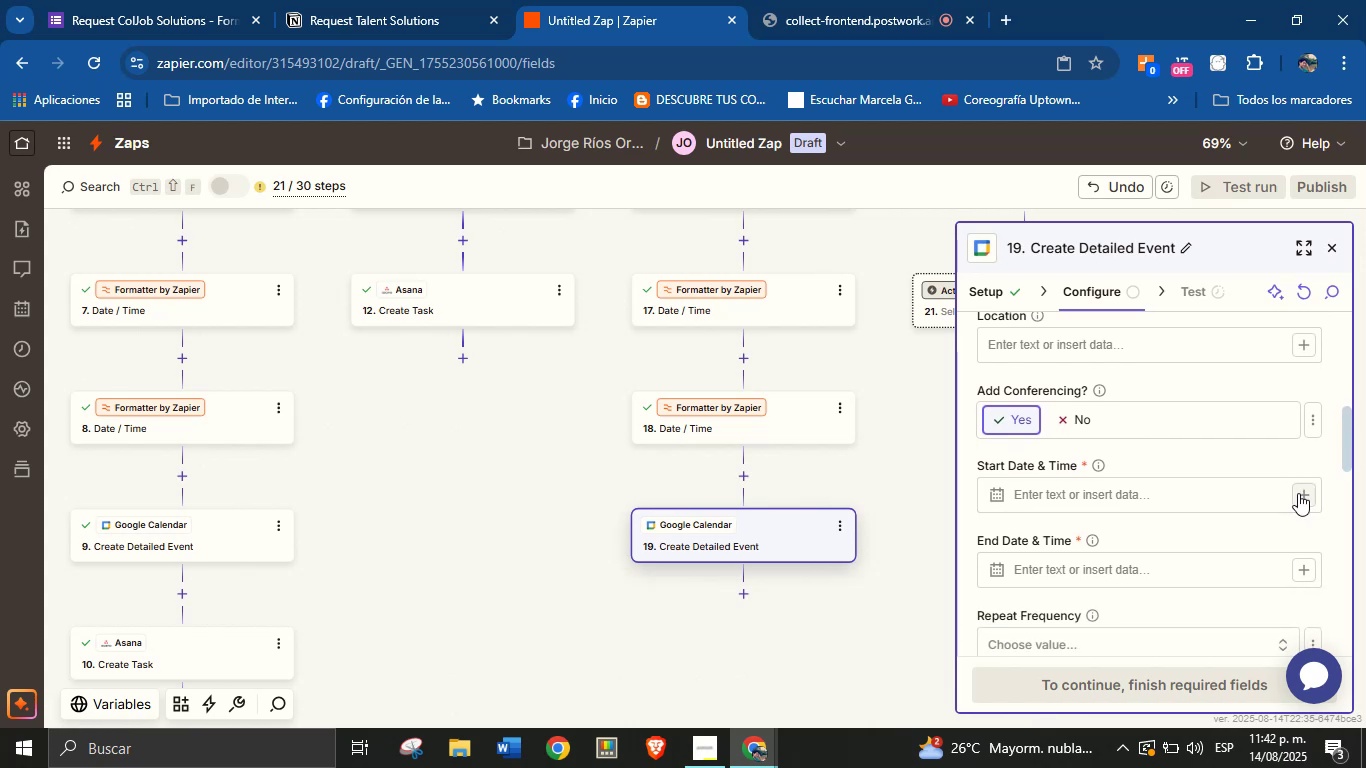 
wait(5.65)
 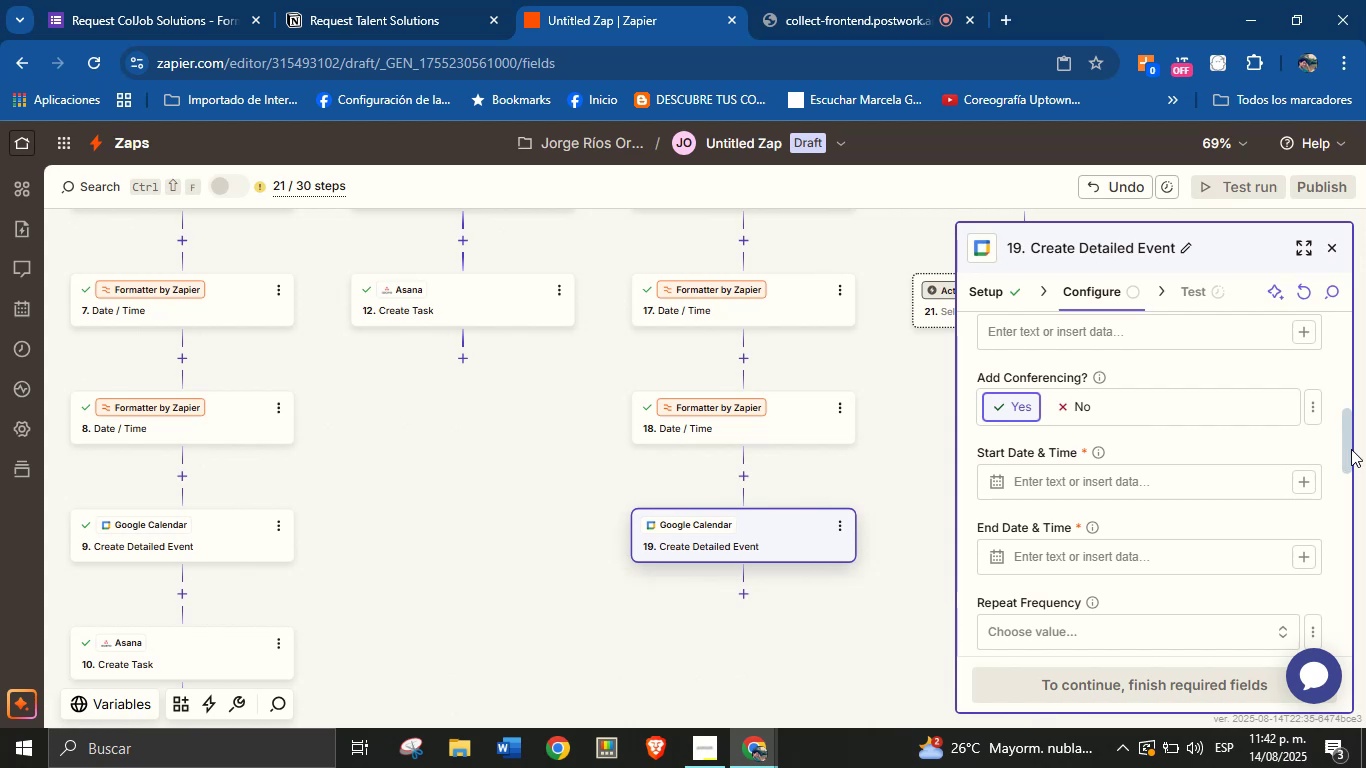 
left_click([1299, 494])
 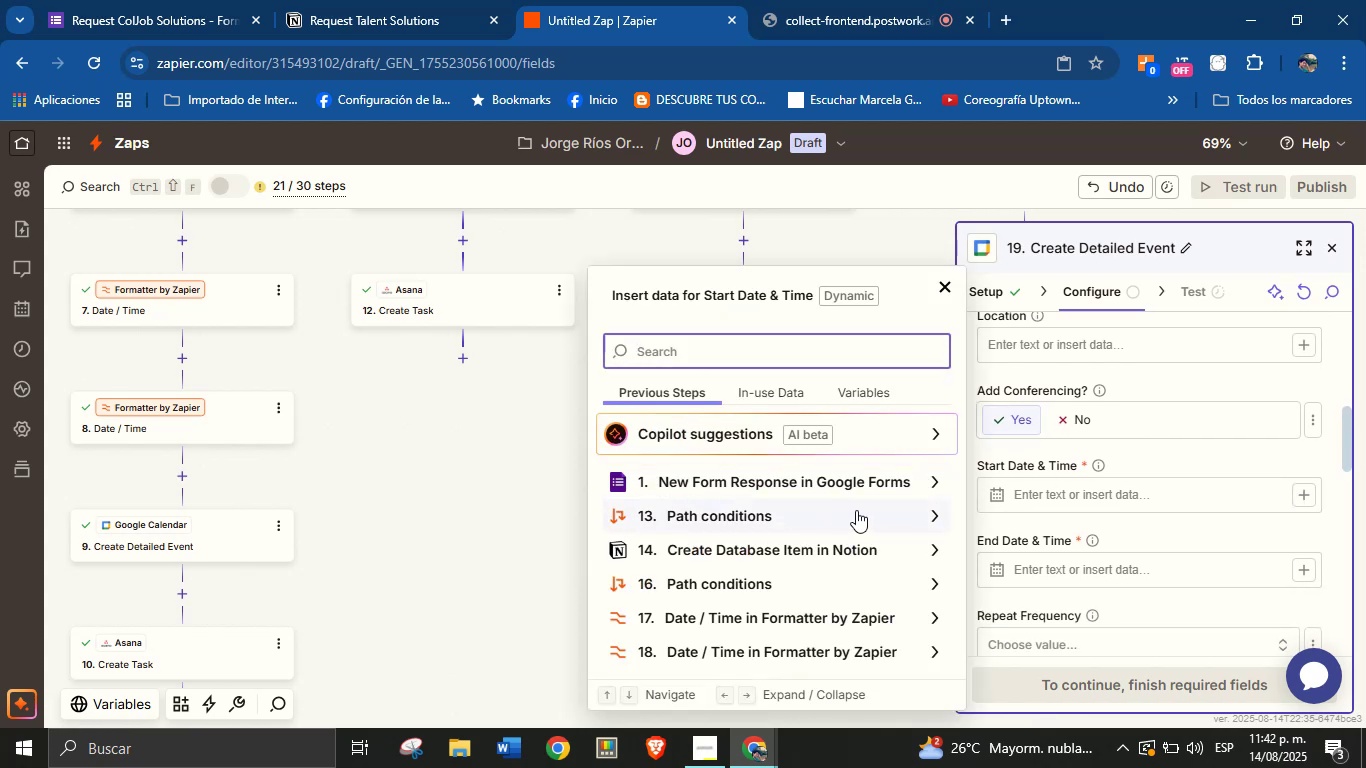 
wait(8.23)
 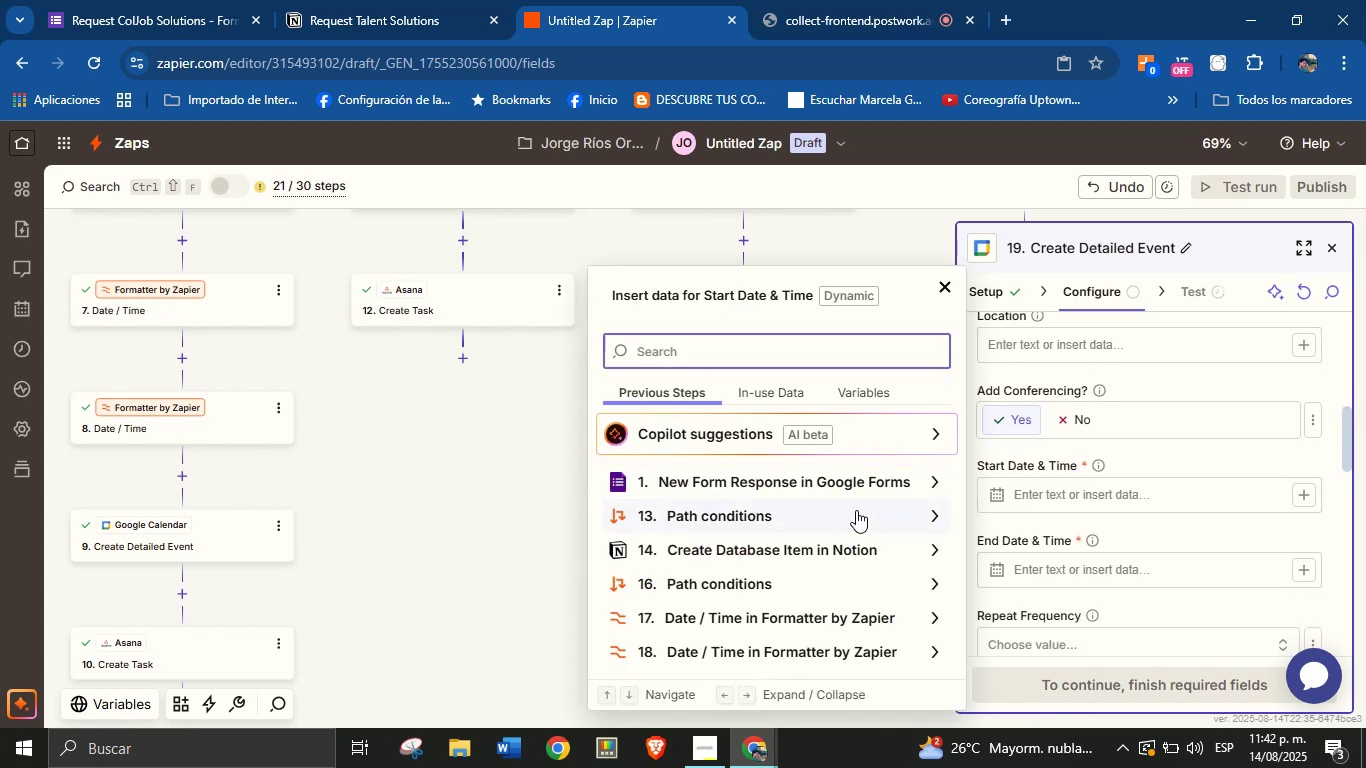 
left_click([944, 620])
 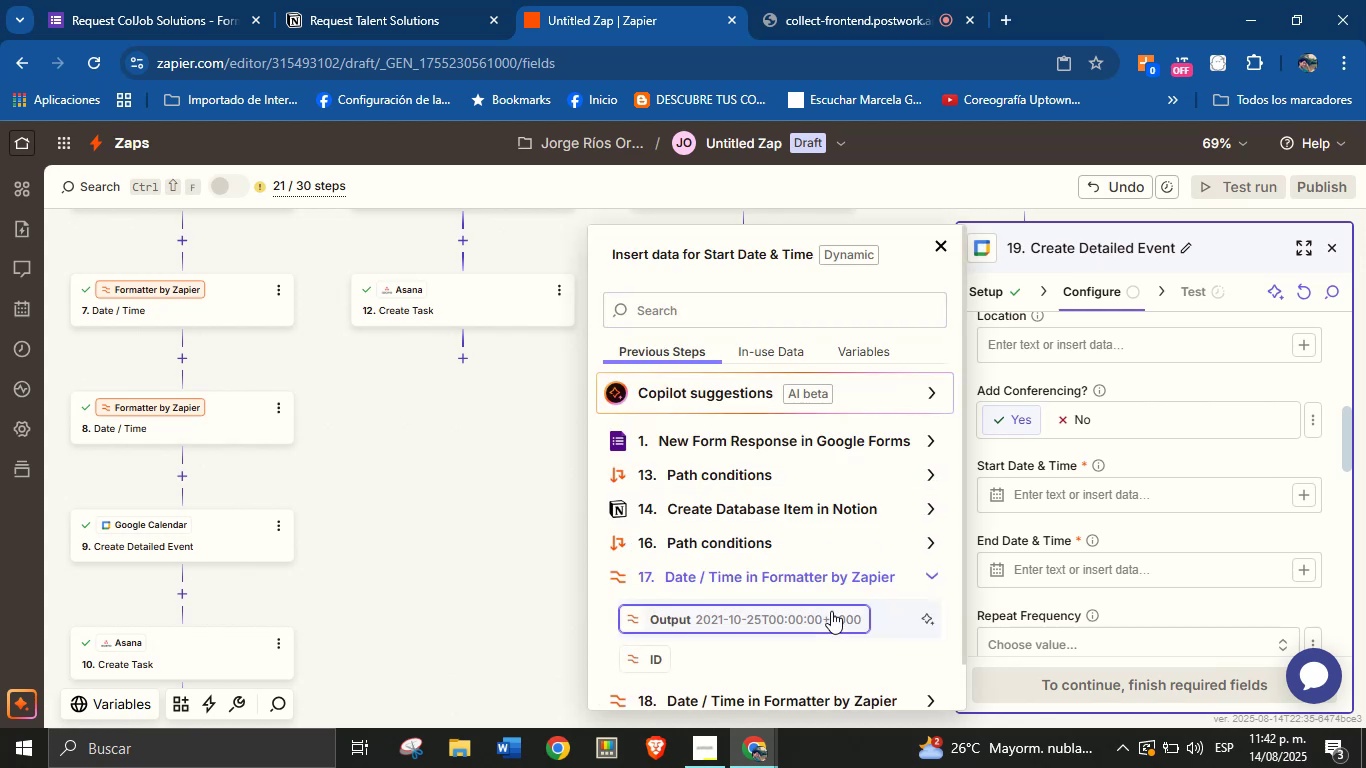 
left_click([799, 624])
 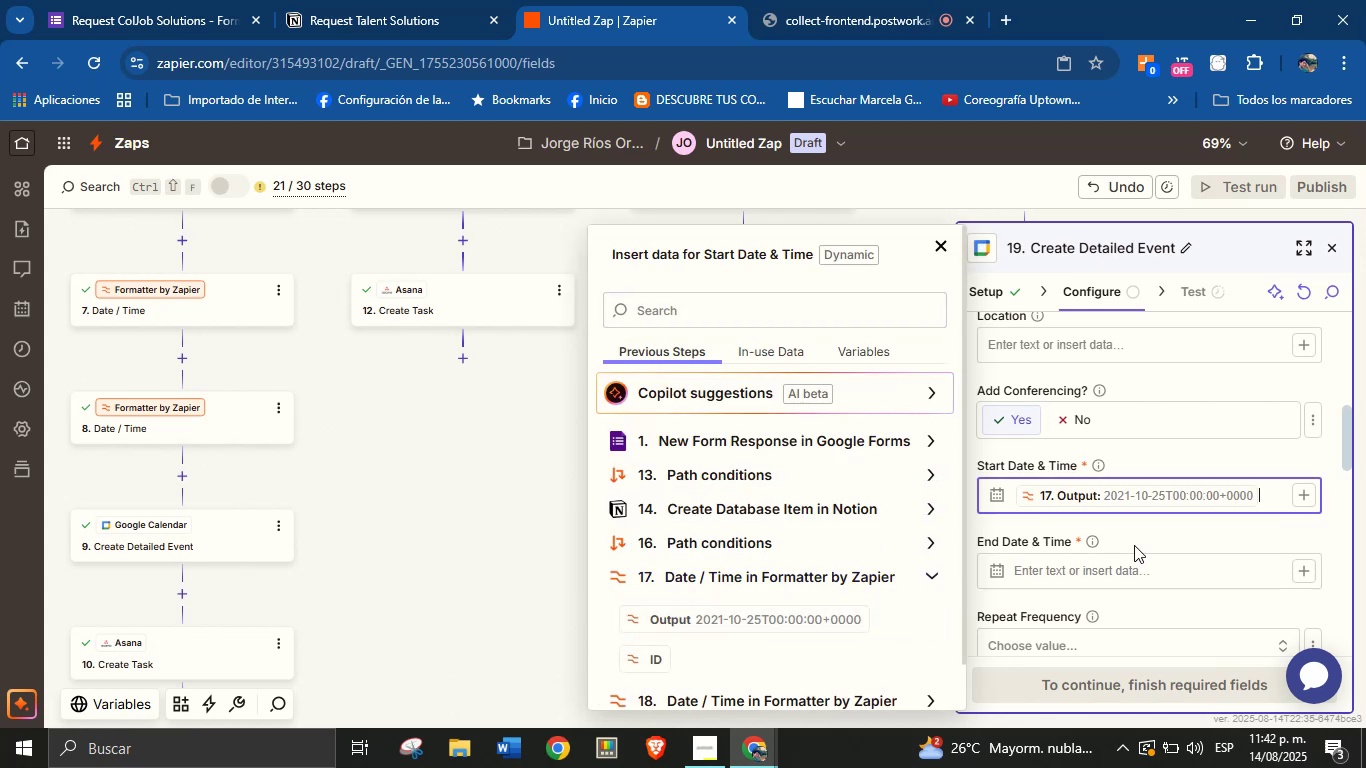 
left_click([1166, 540])
 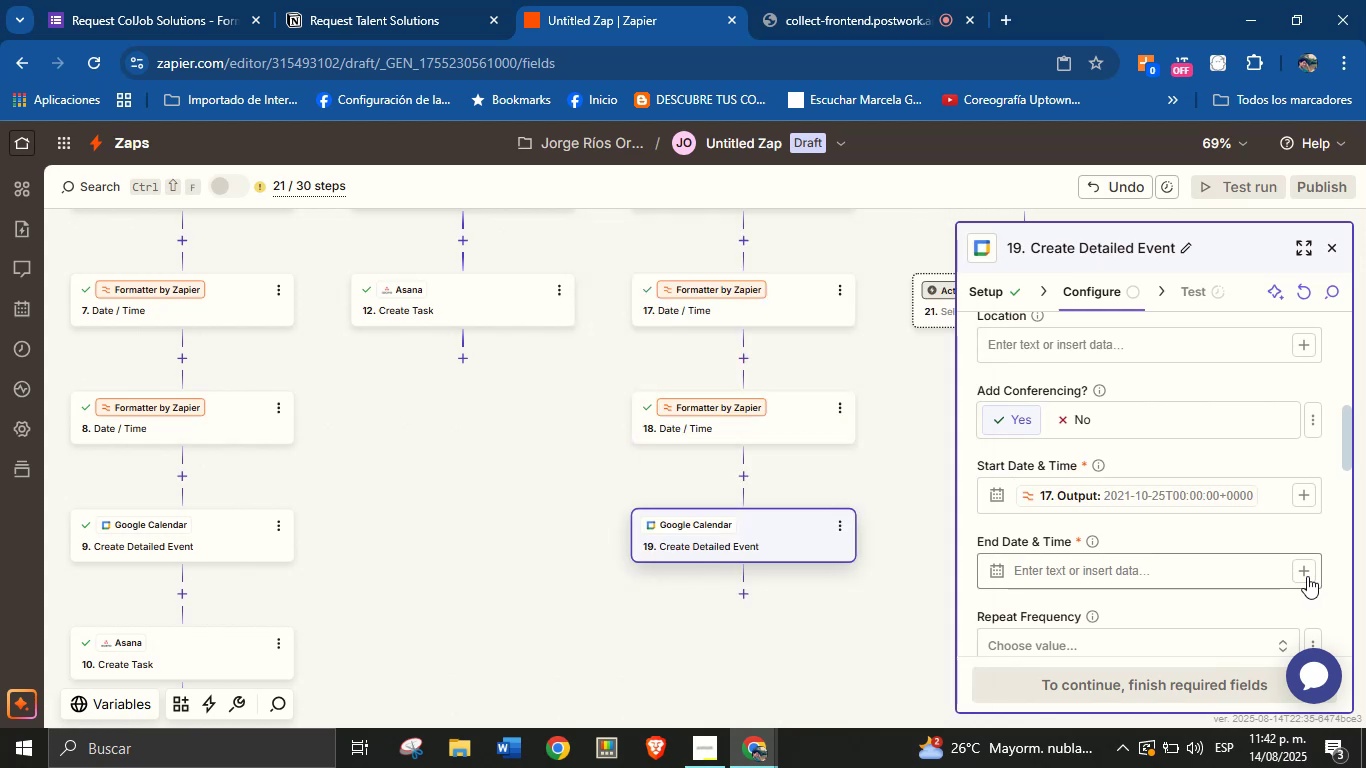 
left_click([1307, 576])
 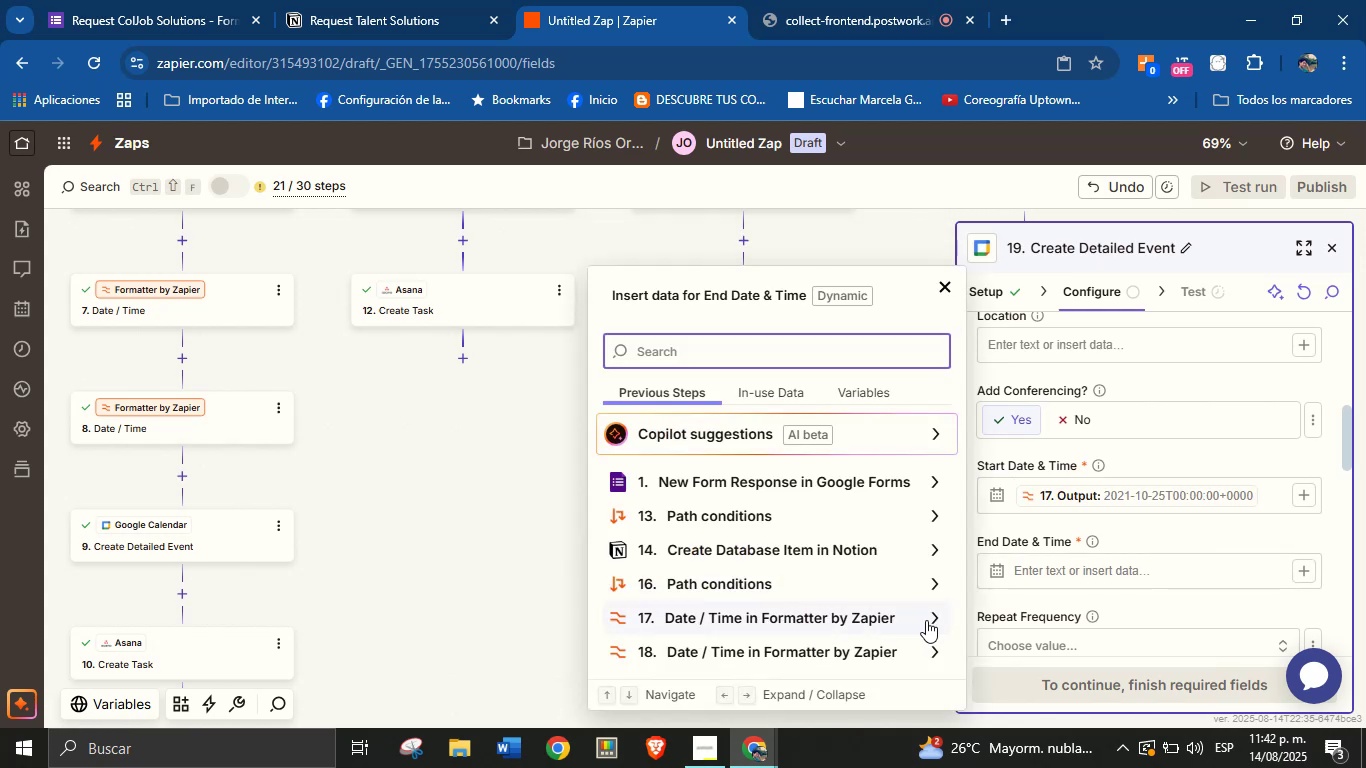 
left_click([929, 643])
 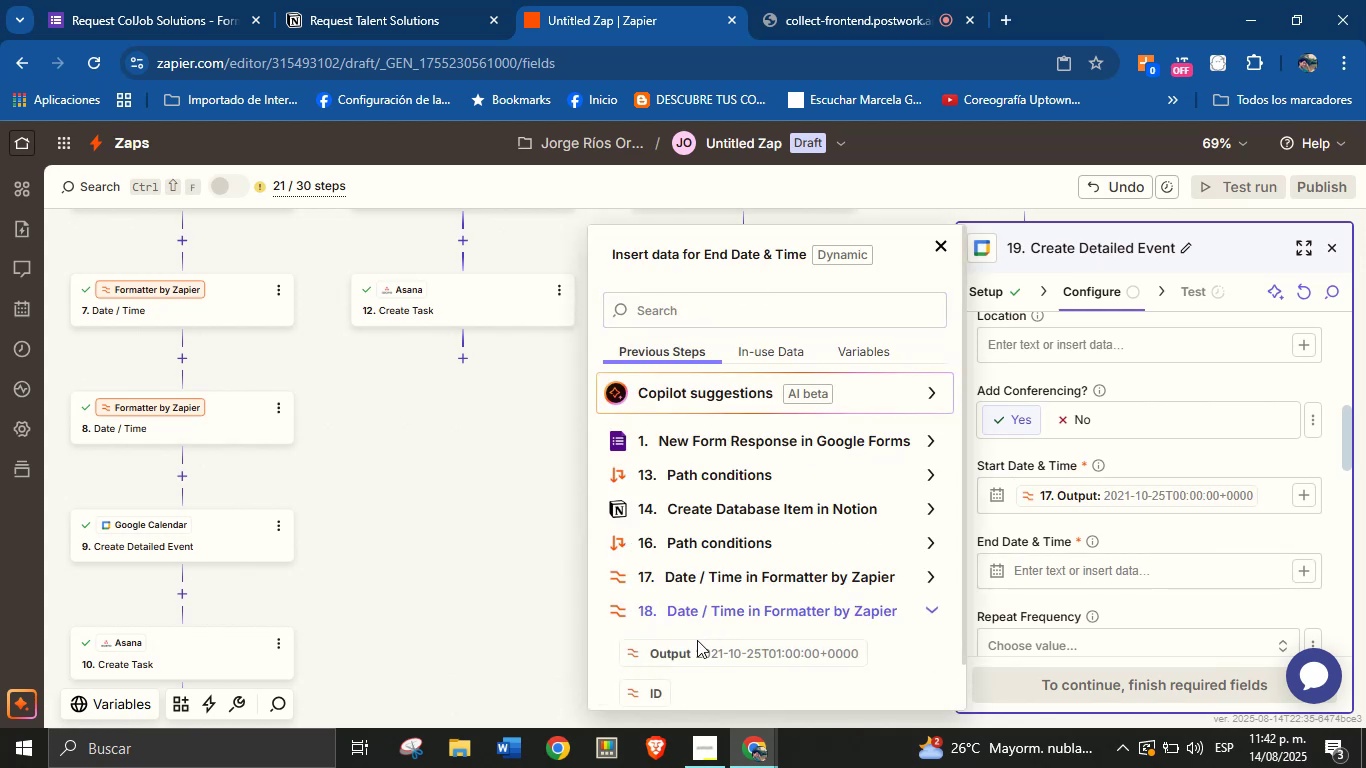 
left_click([698, 642])
 